 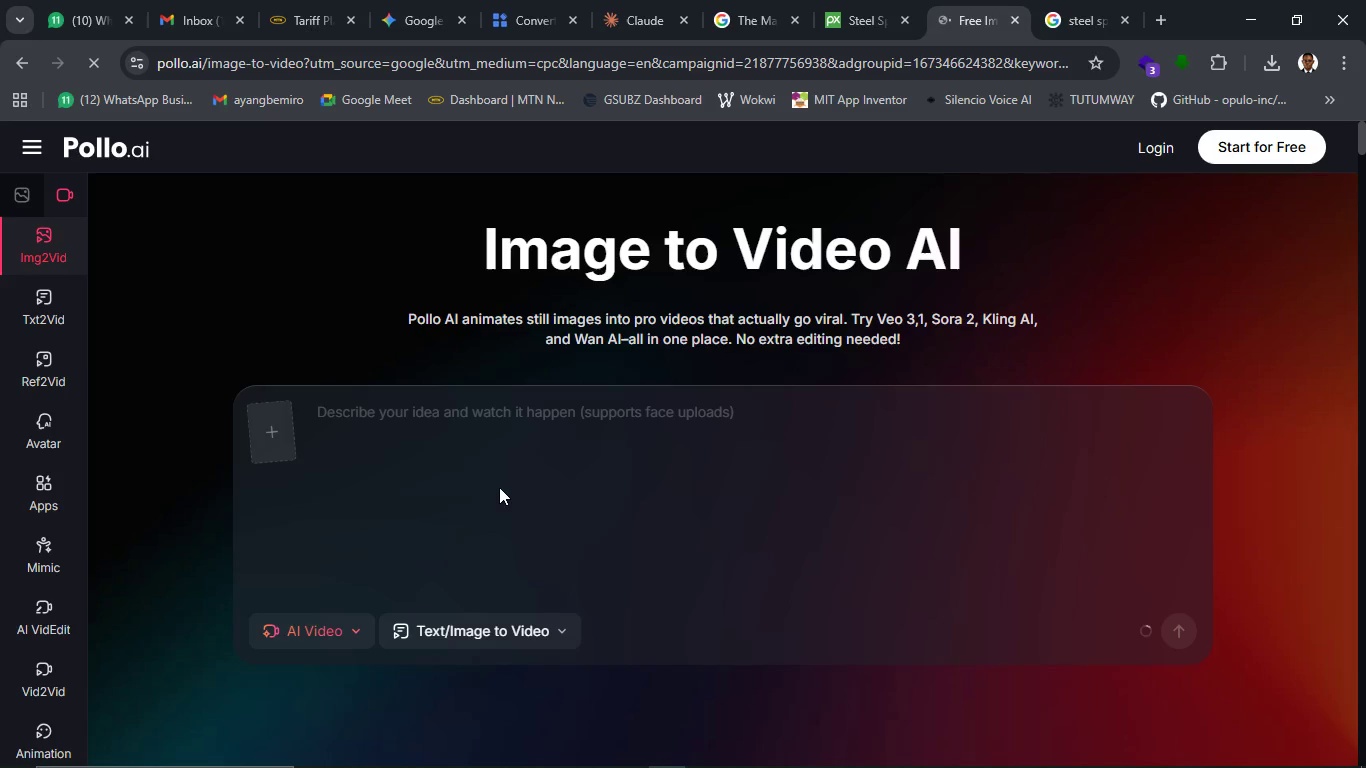 
scroll: coordinate [497, 487], scroll_direction: down, amount: 2.0
 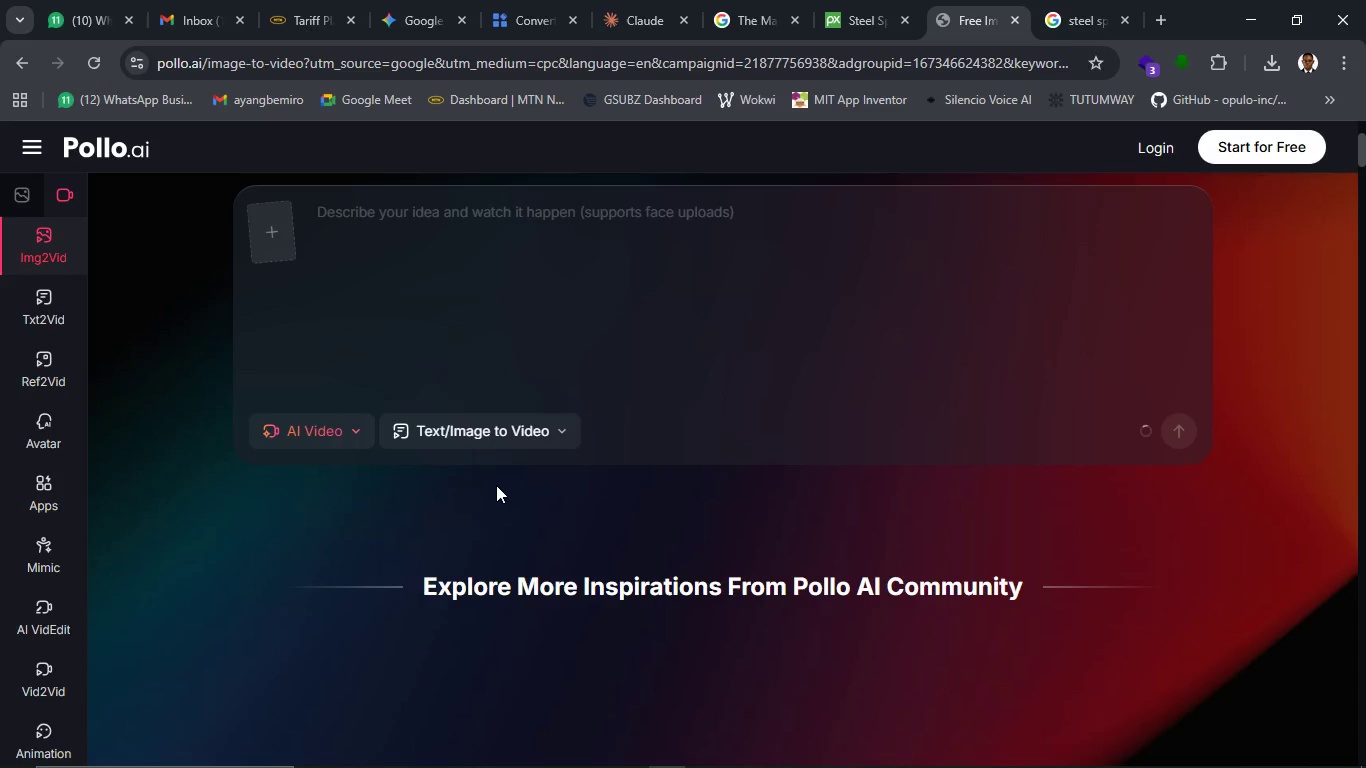 
scroll: coordinate [496, 485], scroll_direction: up, amount: 1.0
 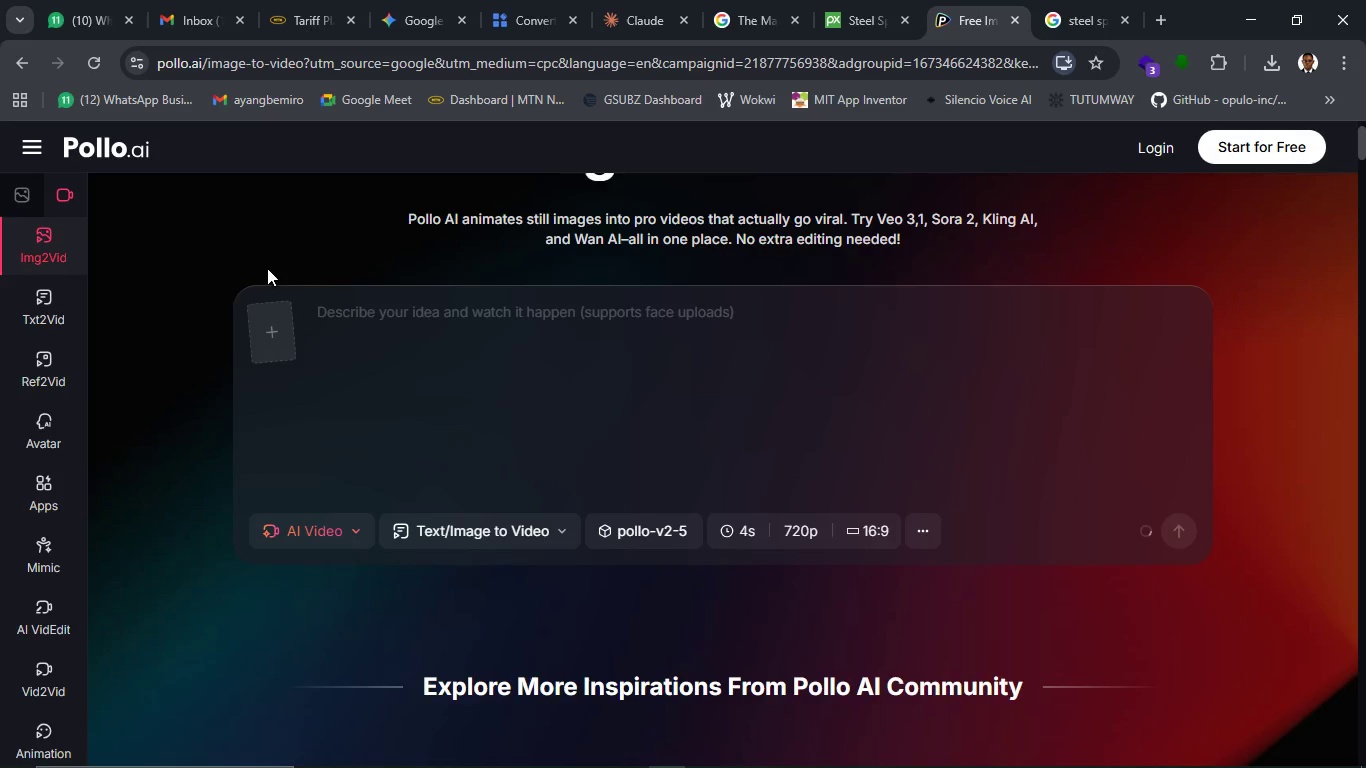 
left_click([270, 337])
 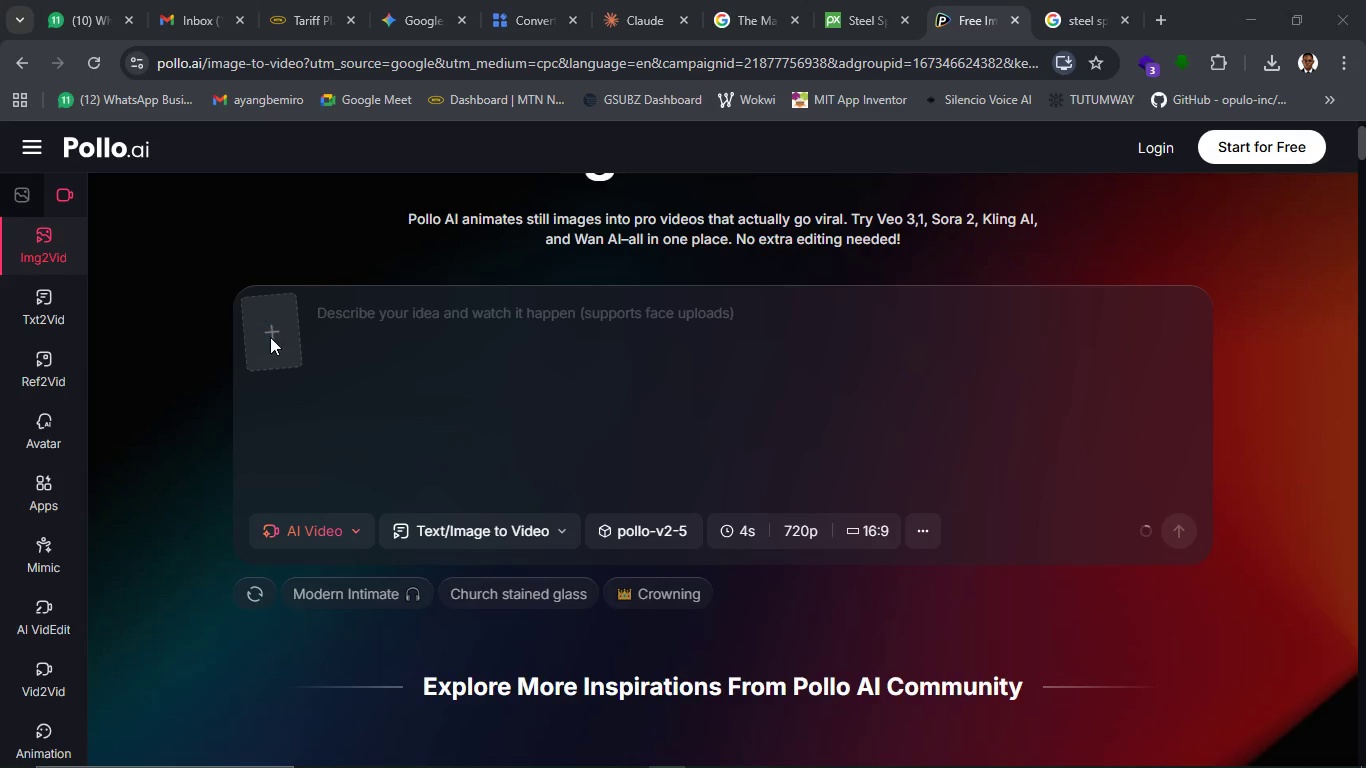 
wait(8.14)
 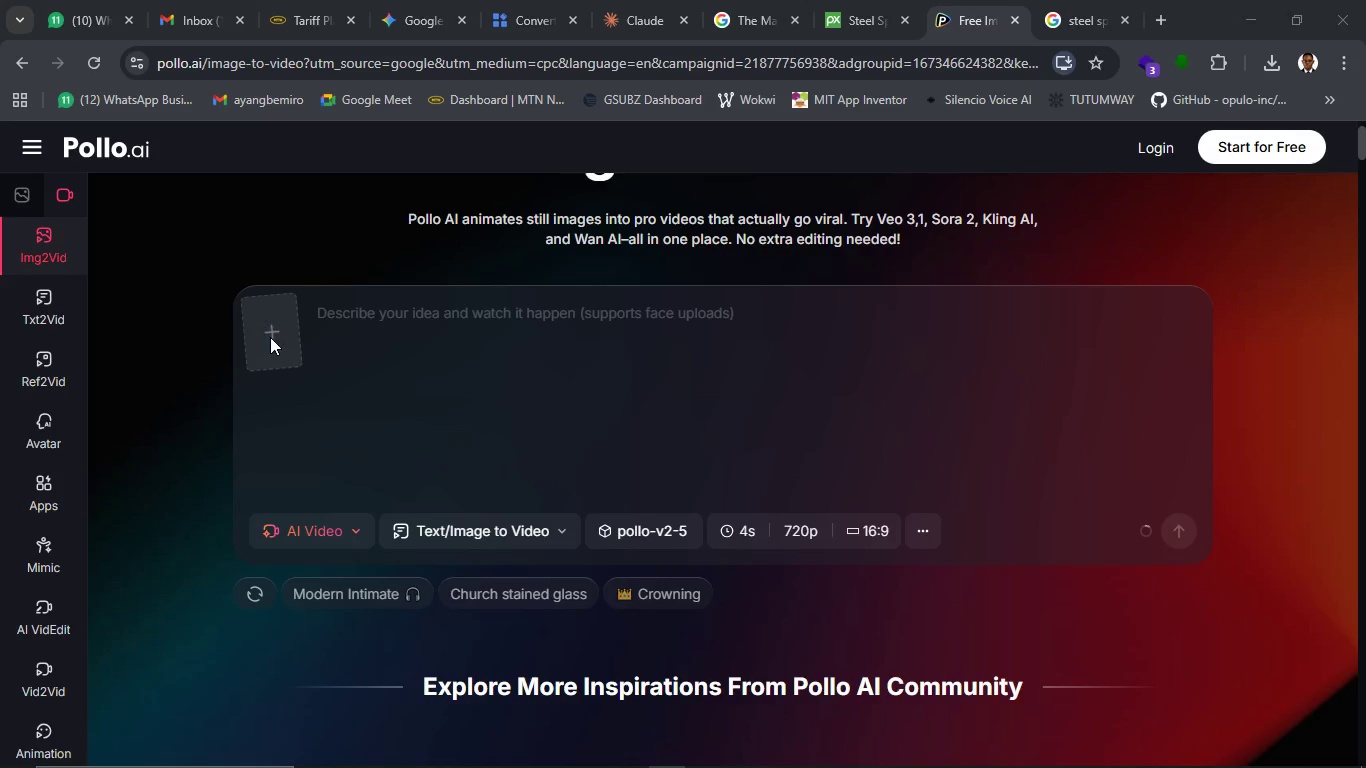 
left_click([87, 273])
 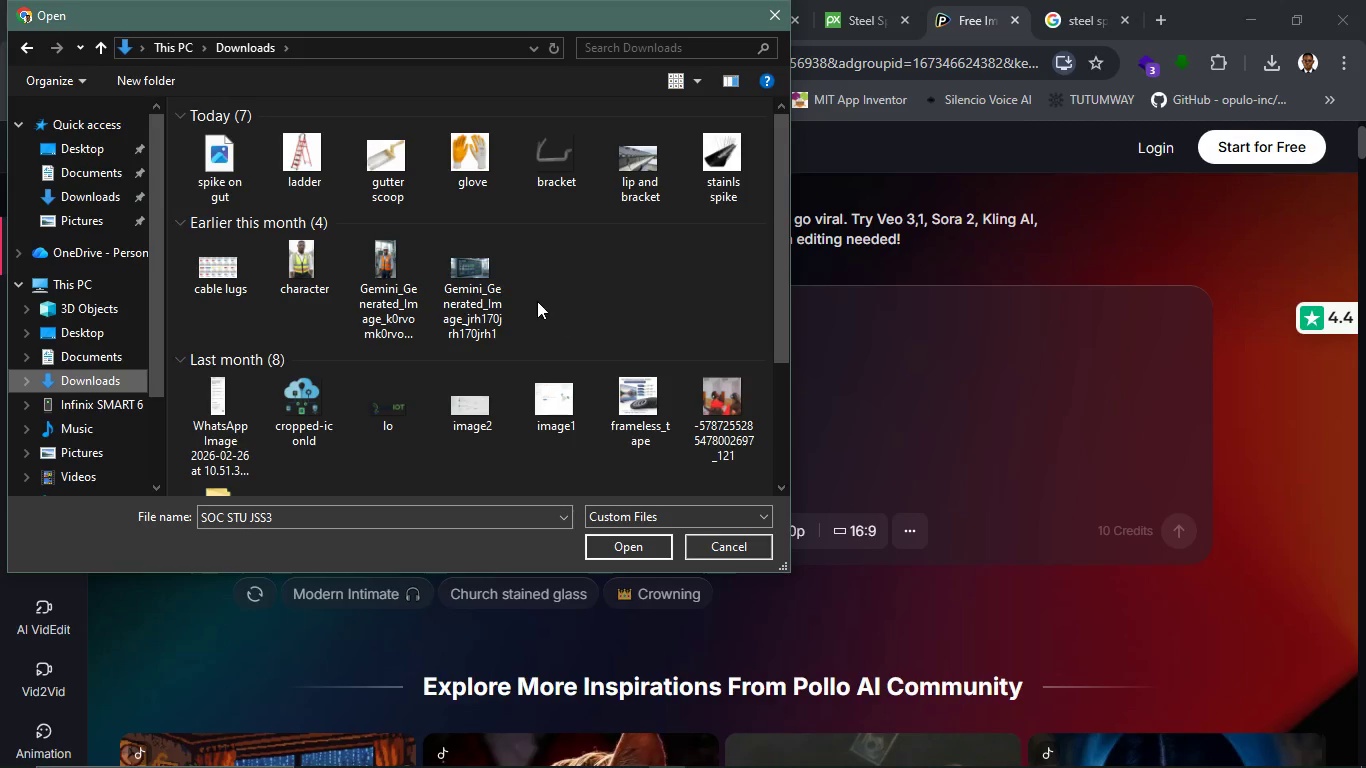 
wait(11.09)
 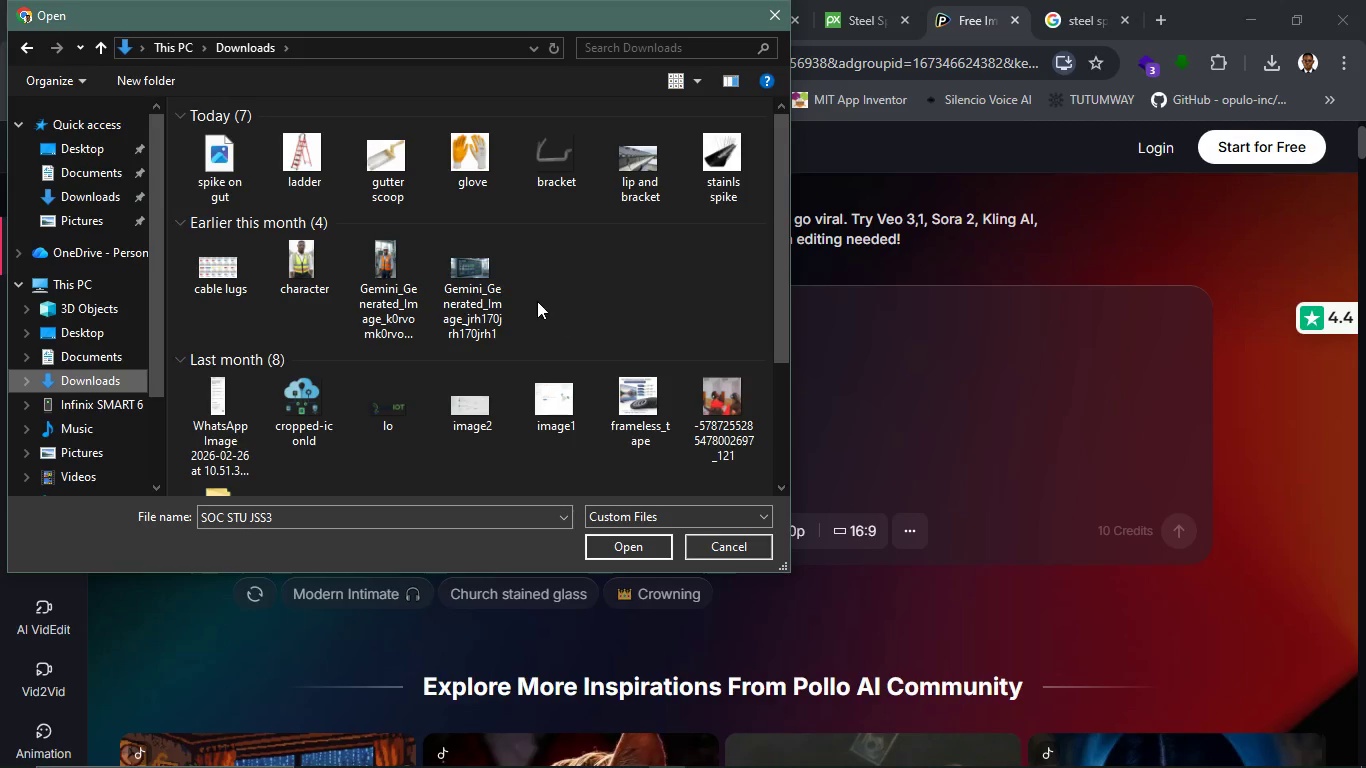 
scroll: coordinate [596, 252], scroll_direction: up, amount: 5.0
 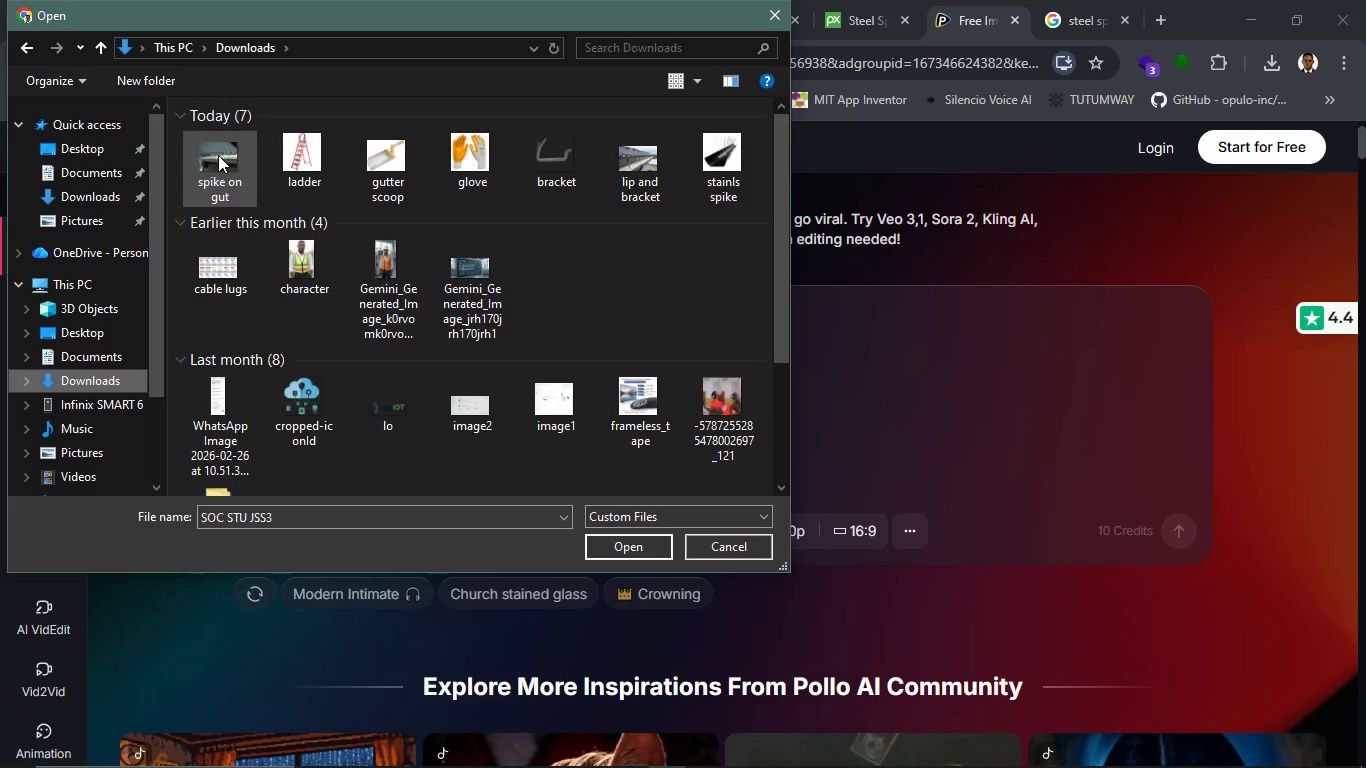 
left_click([218, 155])
 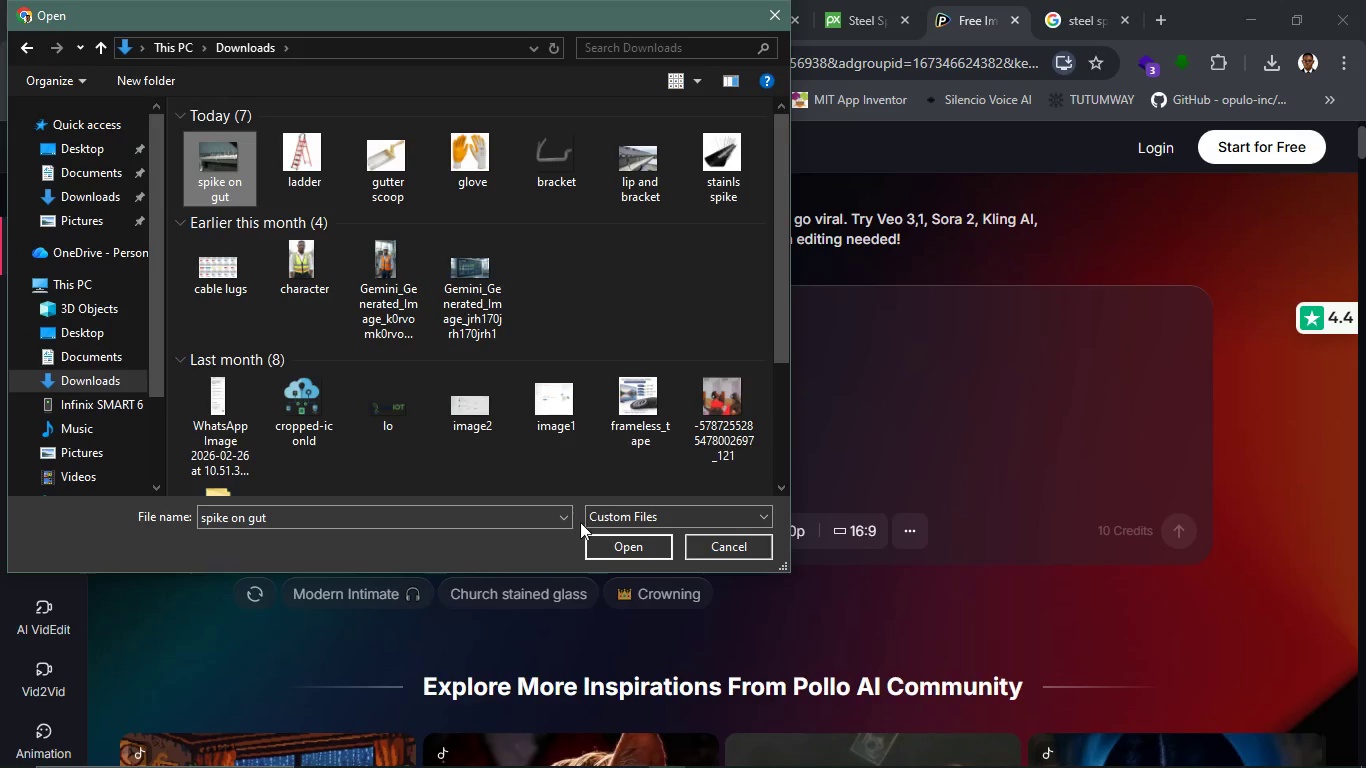 
left_click([602, 553])
 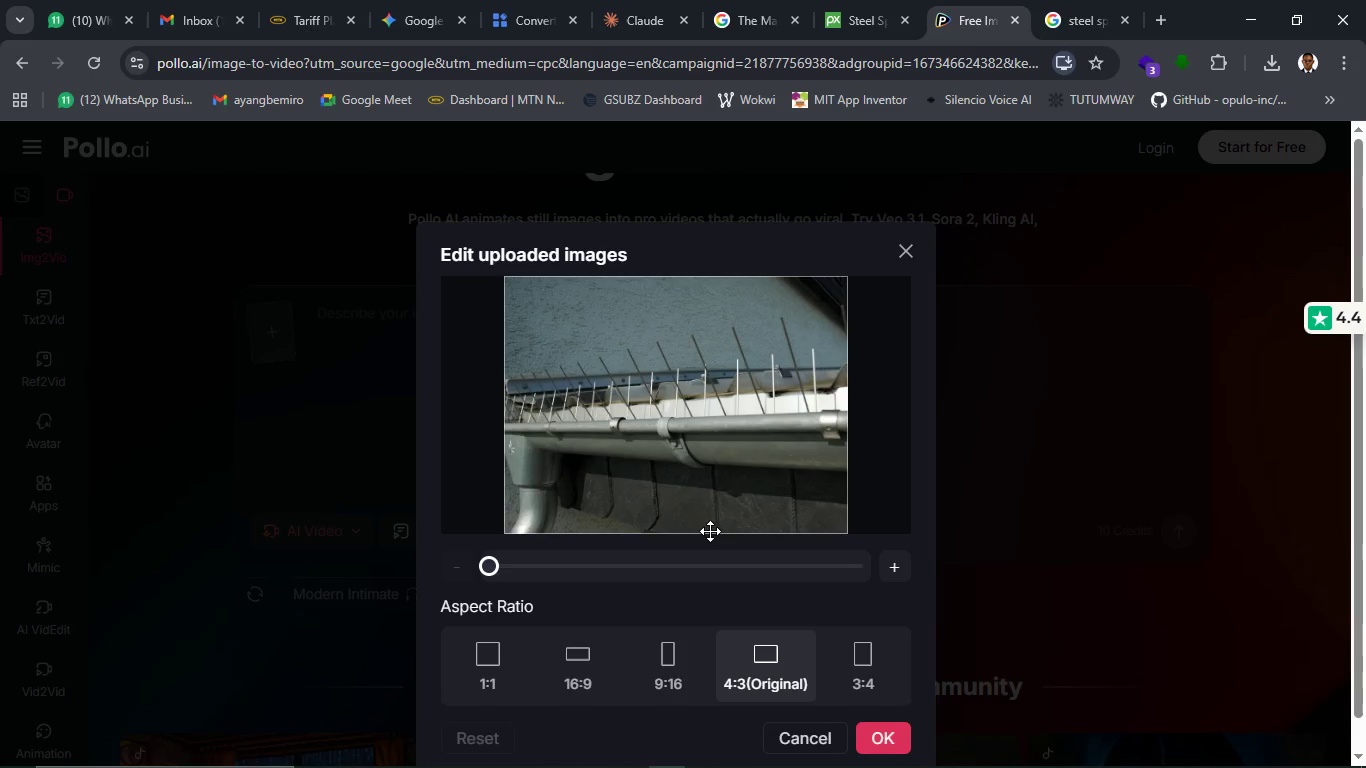 
wait(5.44)
 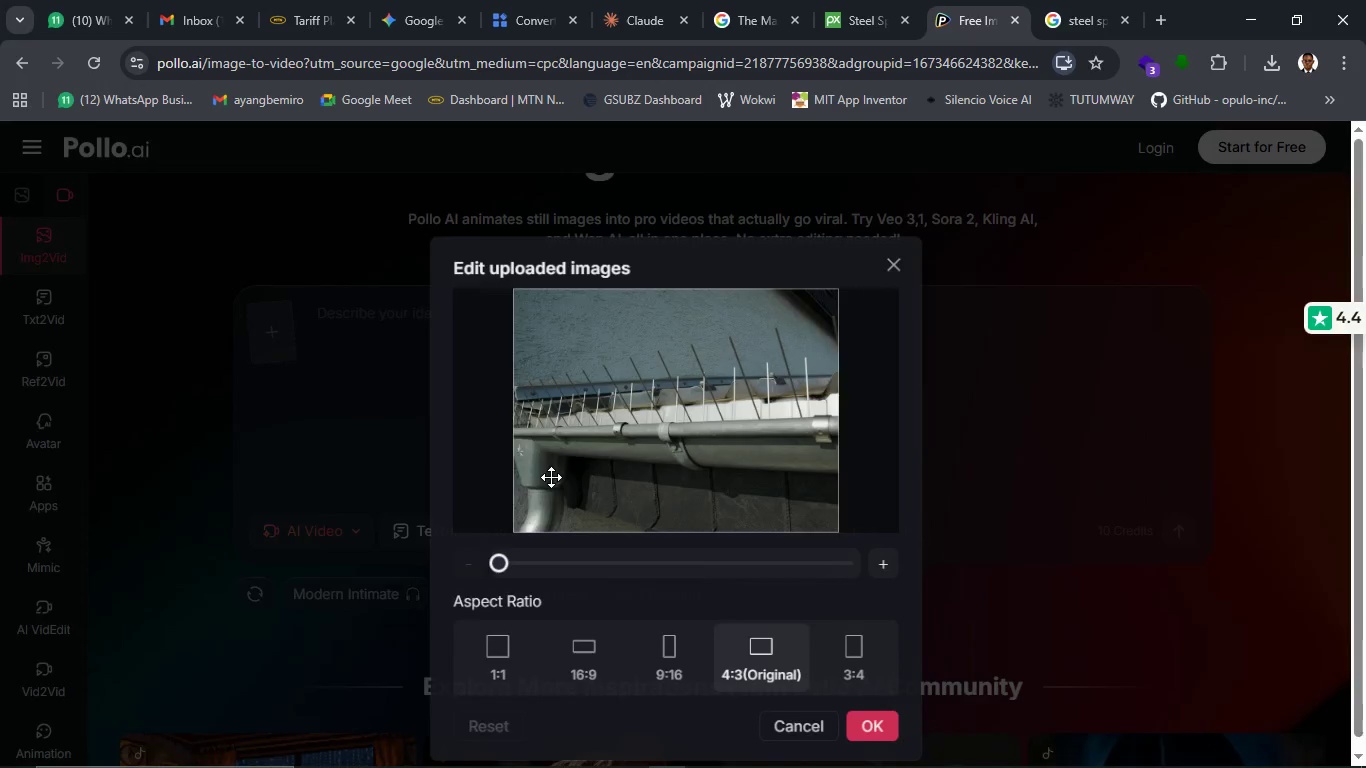 
left_click([609, 645])
 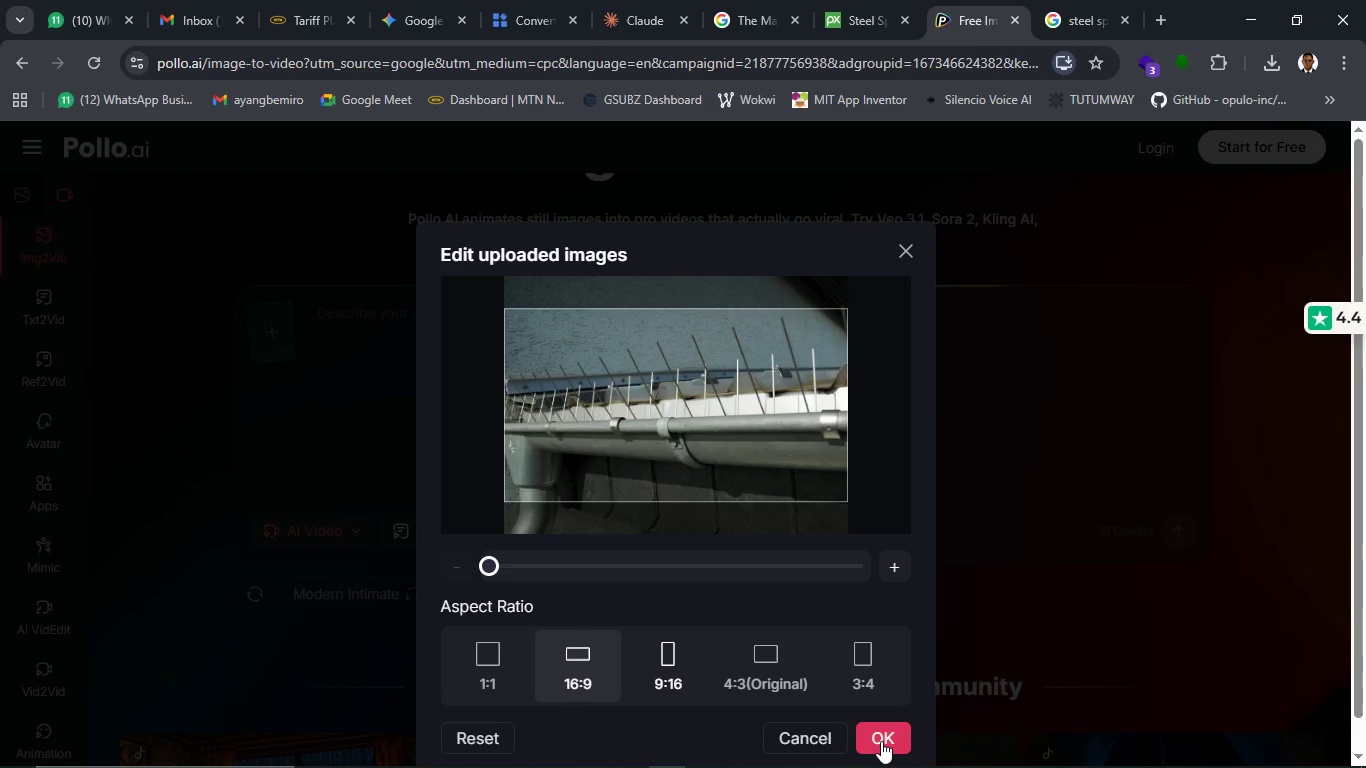 
wait(5.39)
 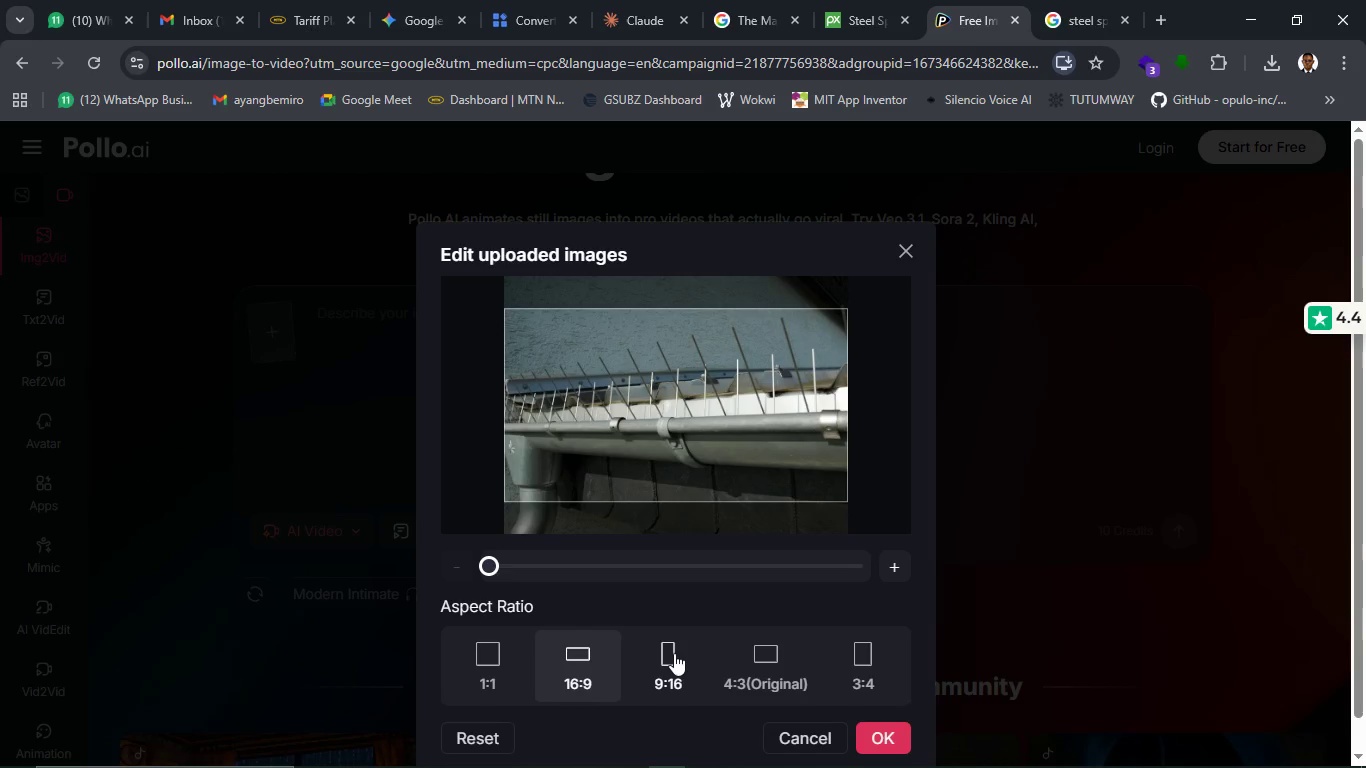 
left_click([881, 741])
 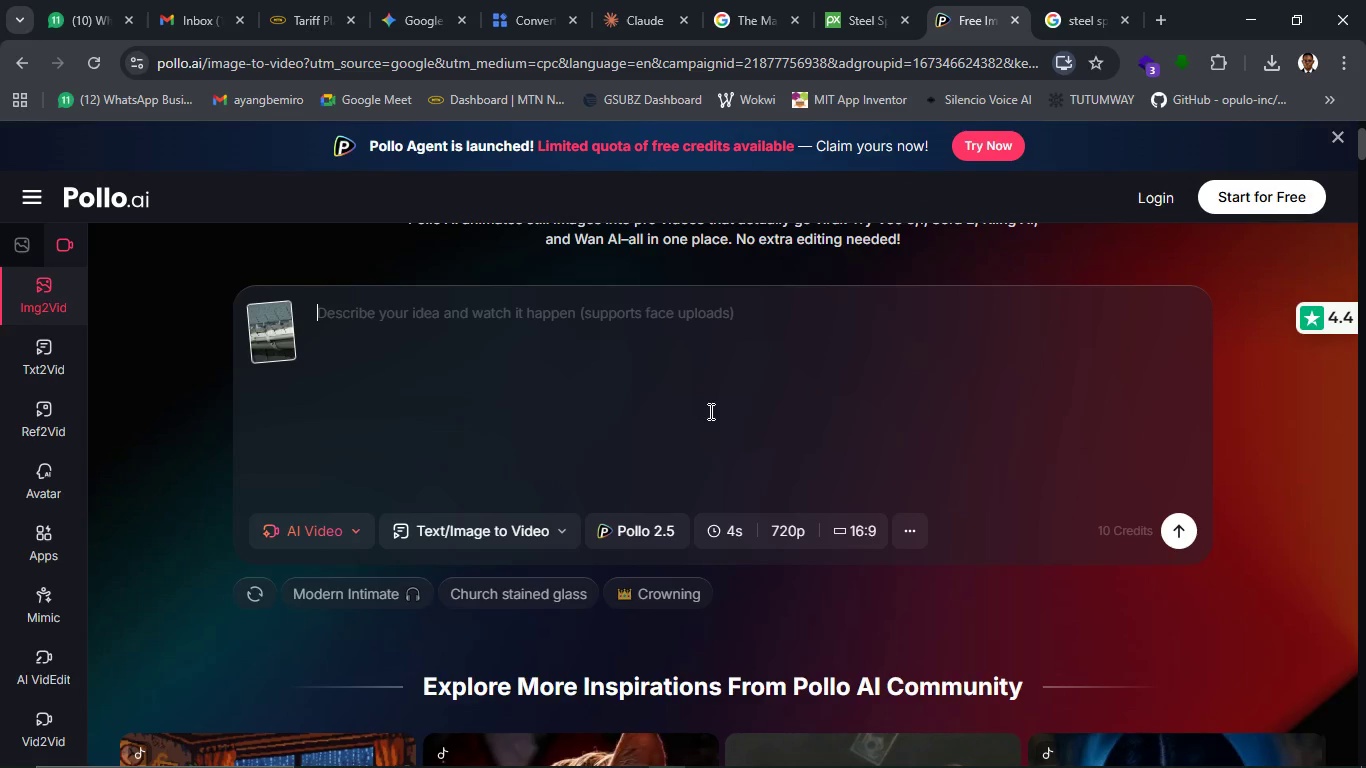 
wait(27.52)
 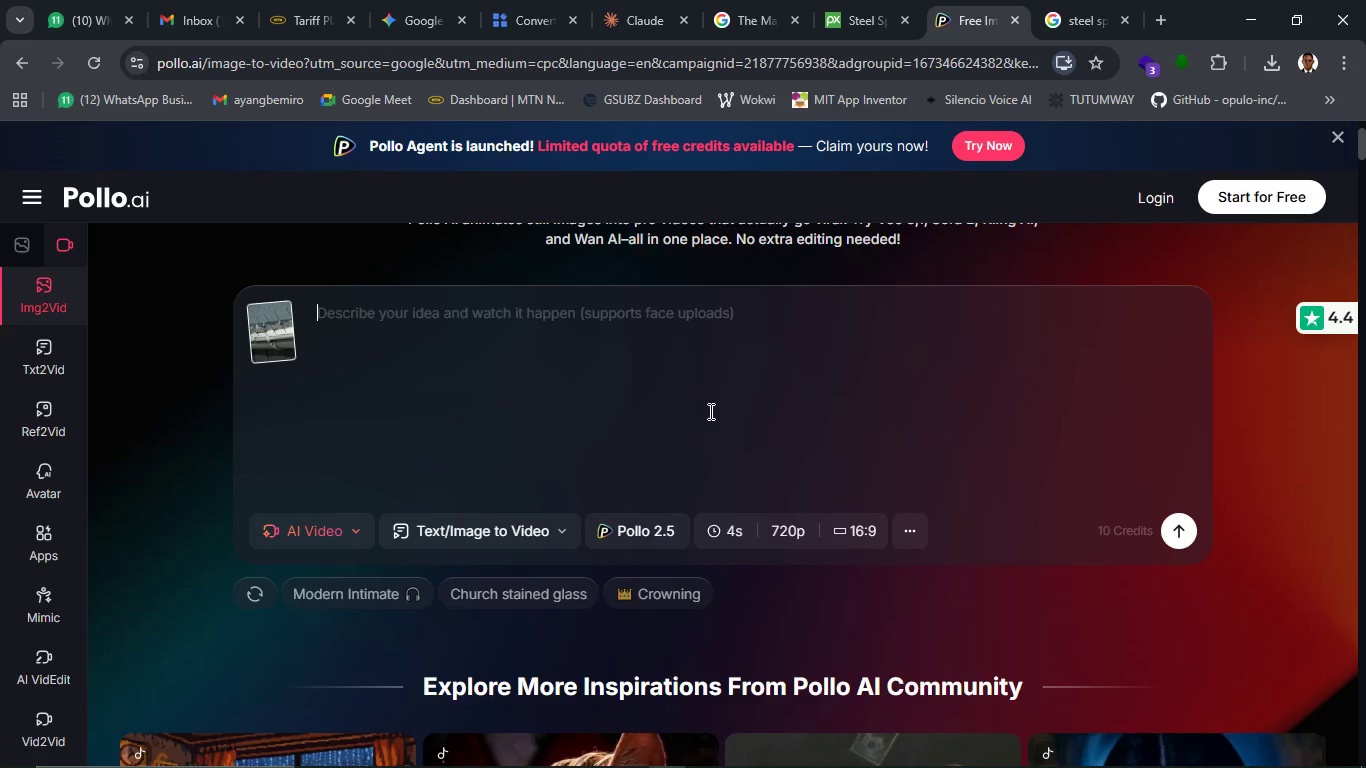 
type(turn picture to video with slow steady camera moveent)
key(Backspace)
key(Backspace)
key(Backspace)
type(ment)
 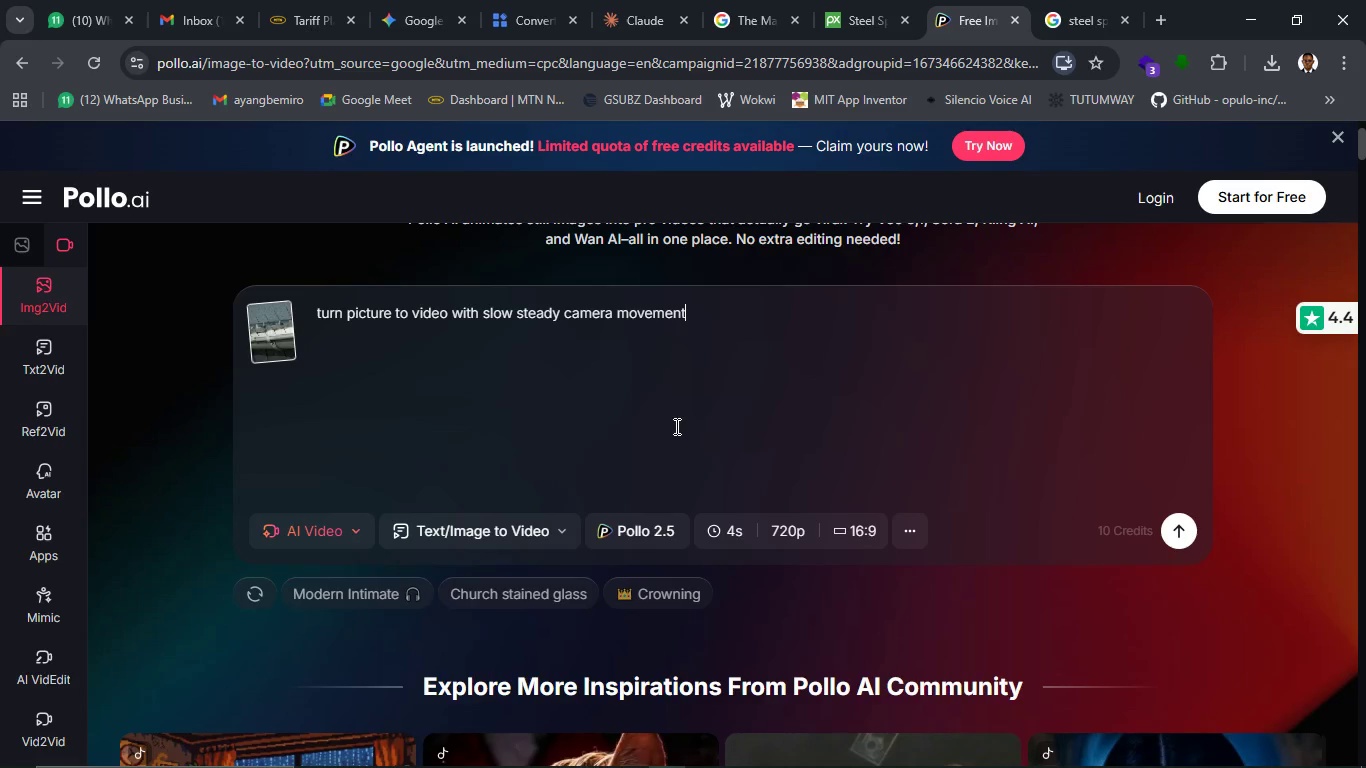 
key(Enter)
 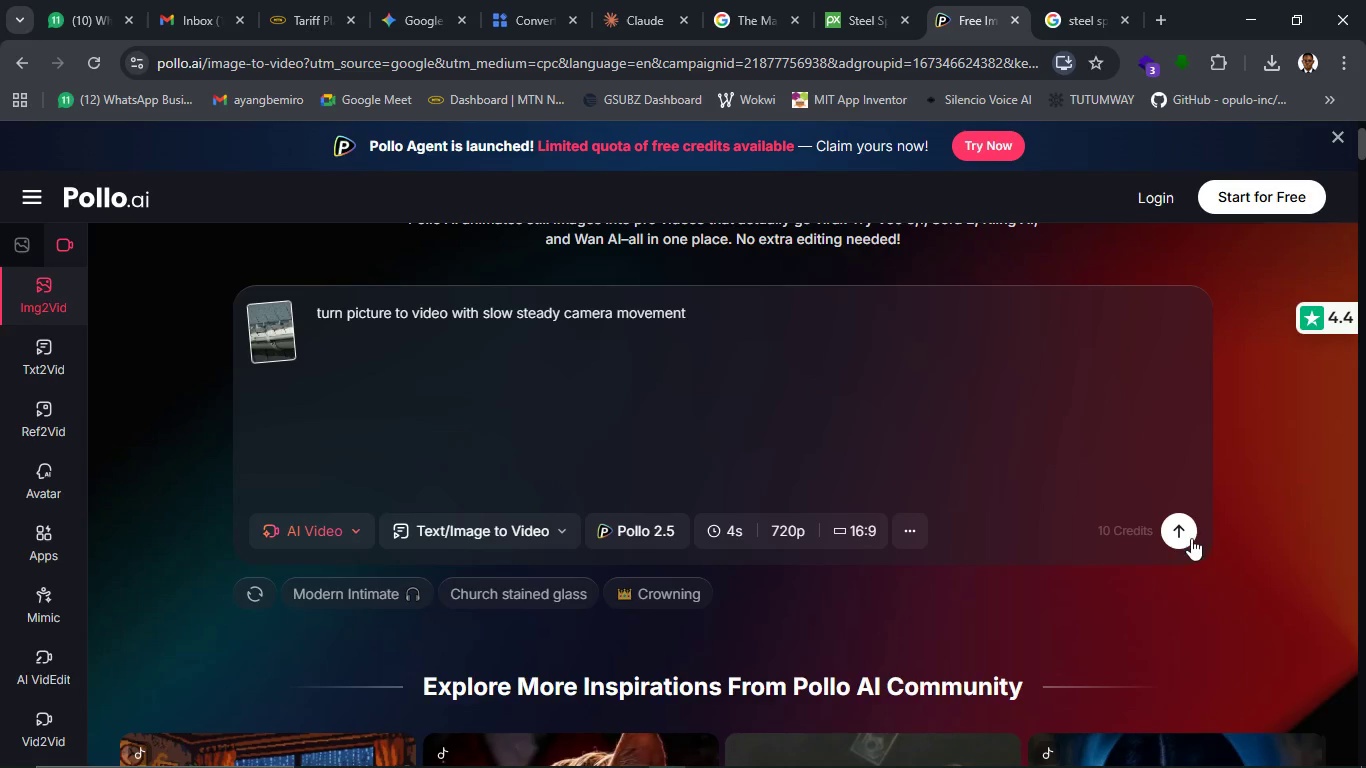 
left_click([1191, 538])
 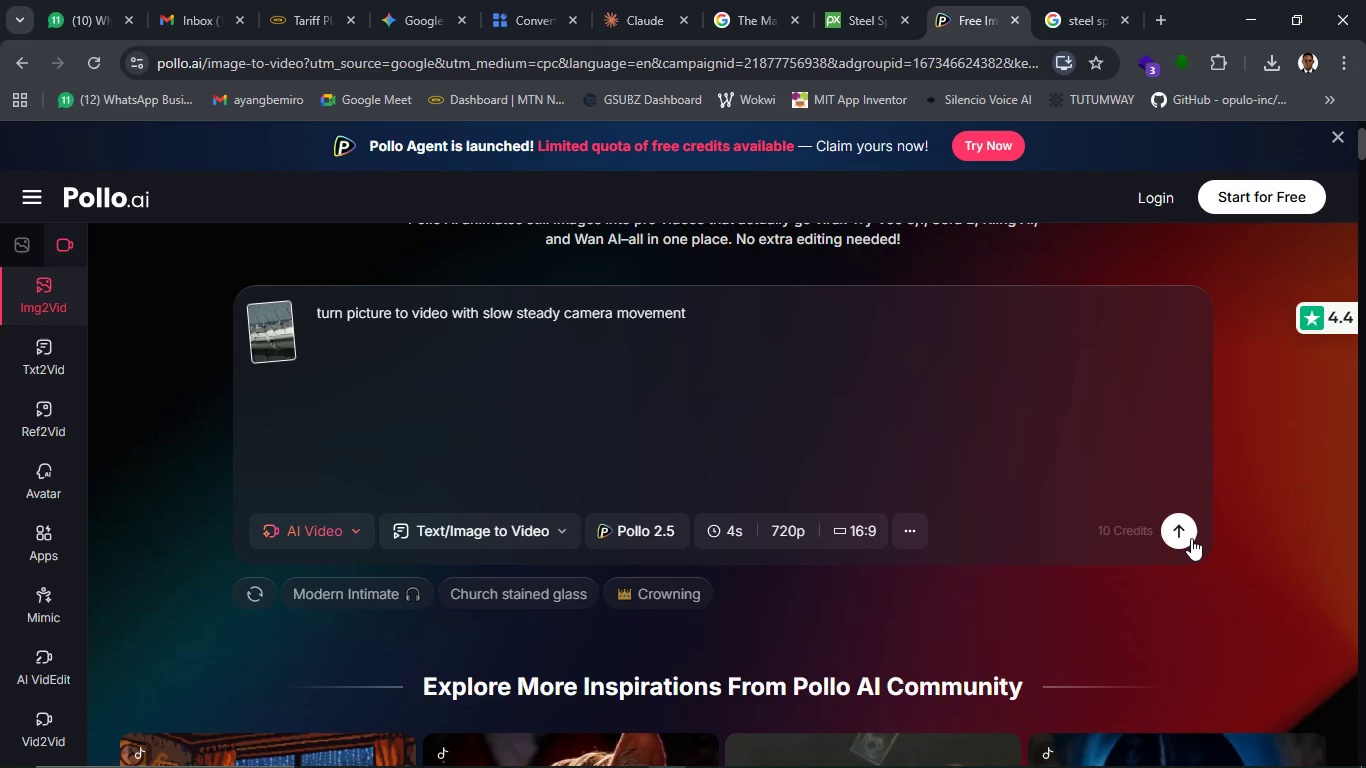 
double_click([1188, 538])
 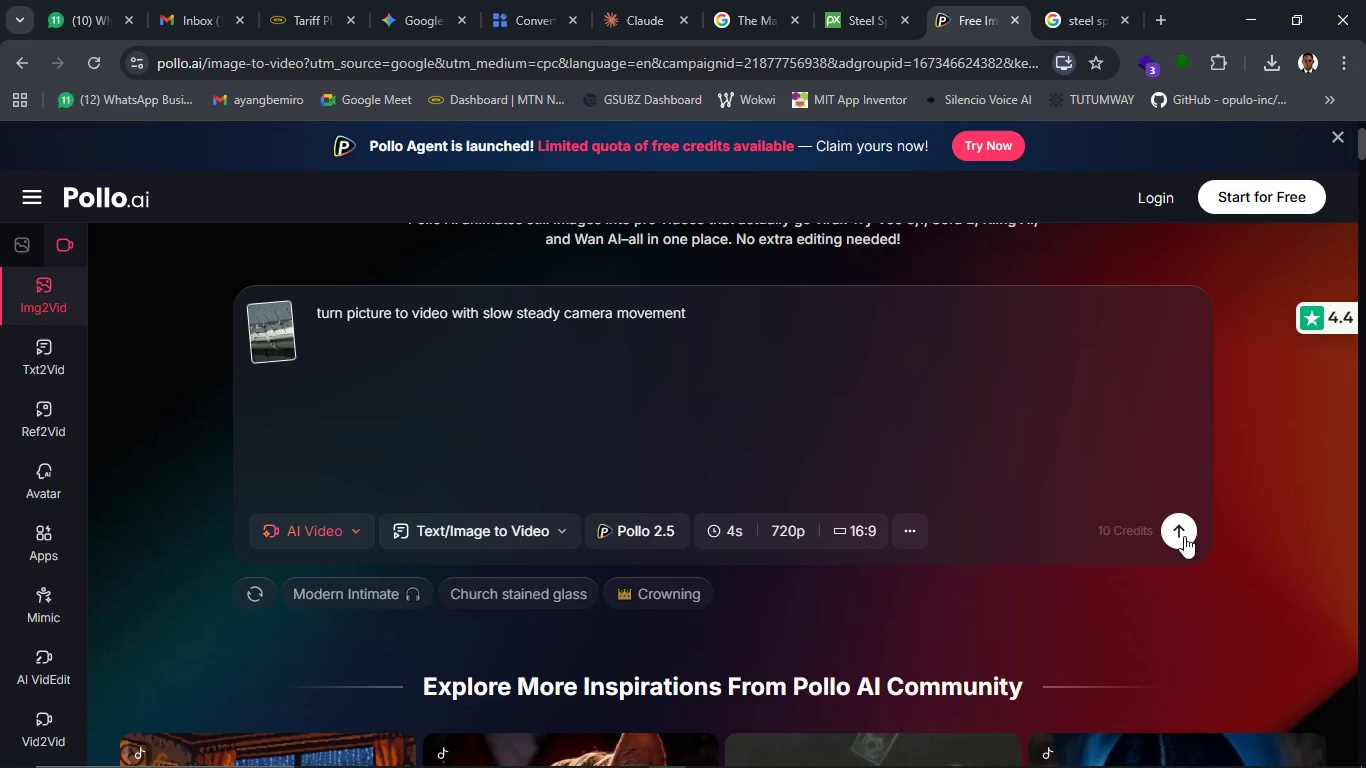 
triple_click([1188, 538])
 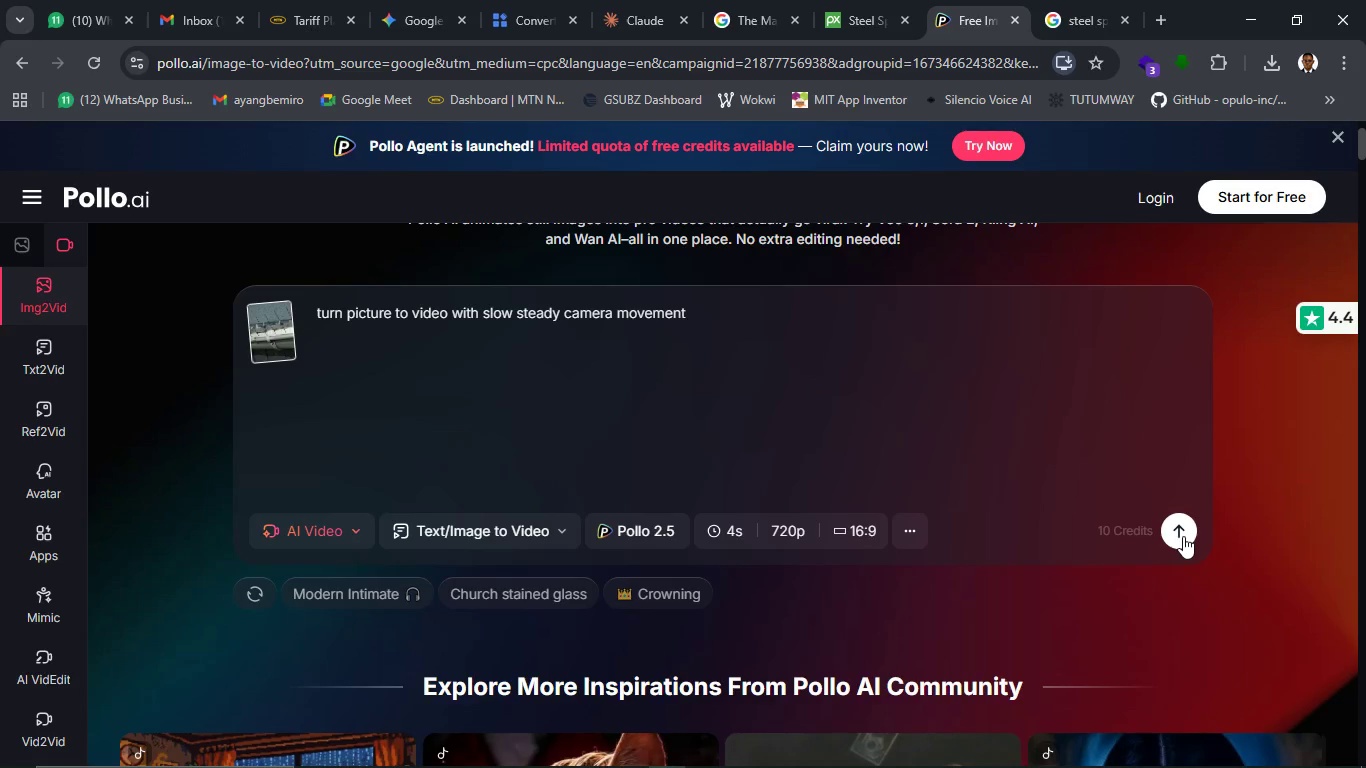 
triple_click([1183, 536])
 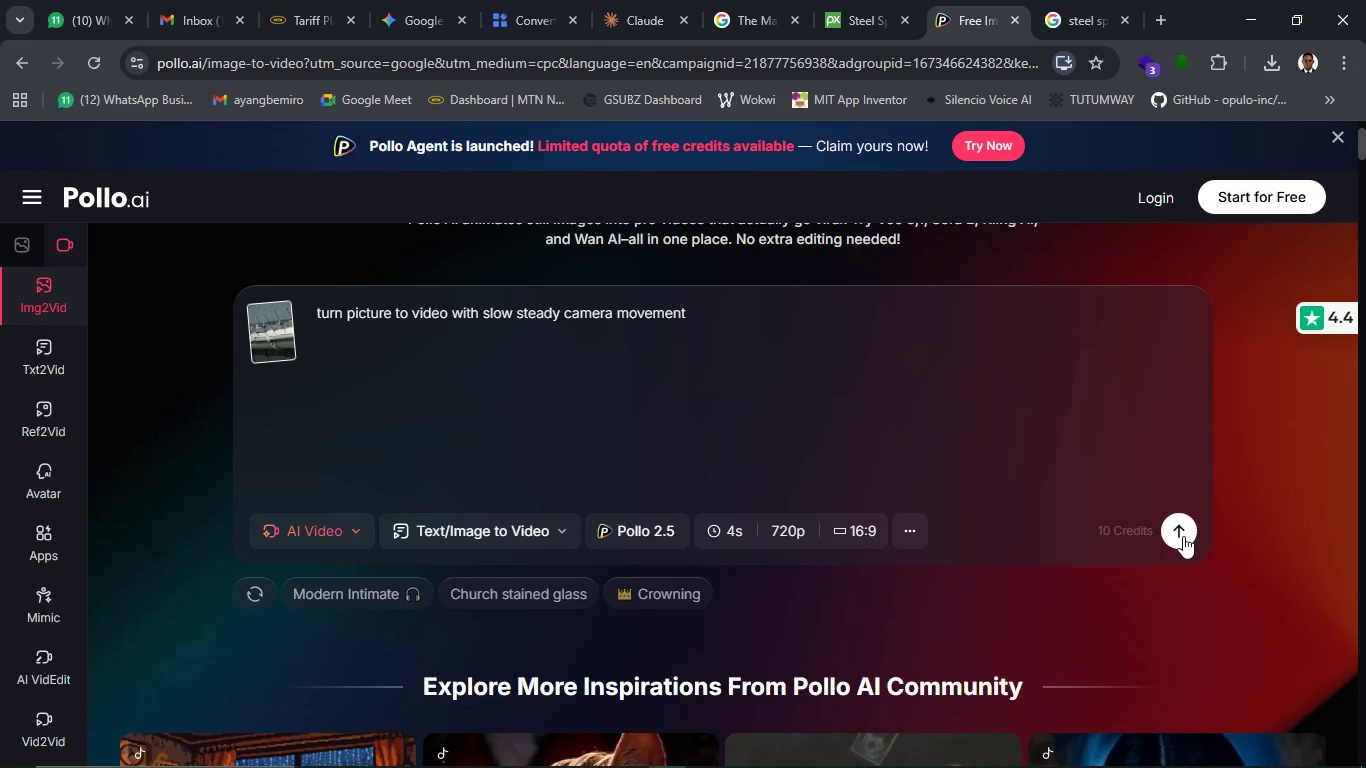 
triple_click([1183, 536])
 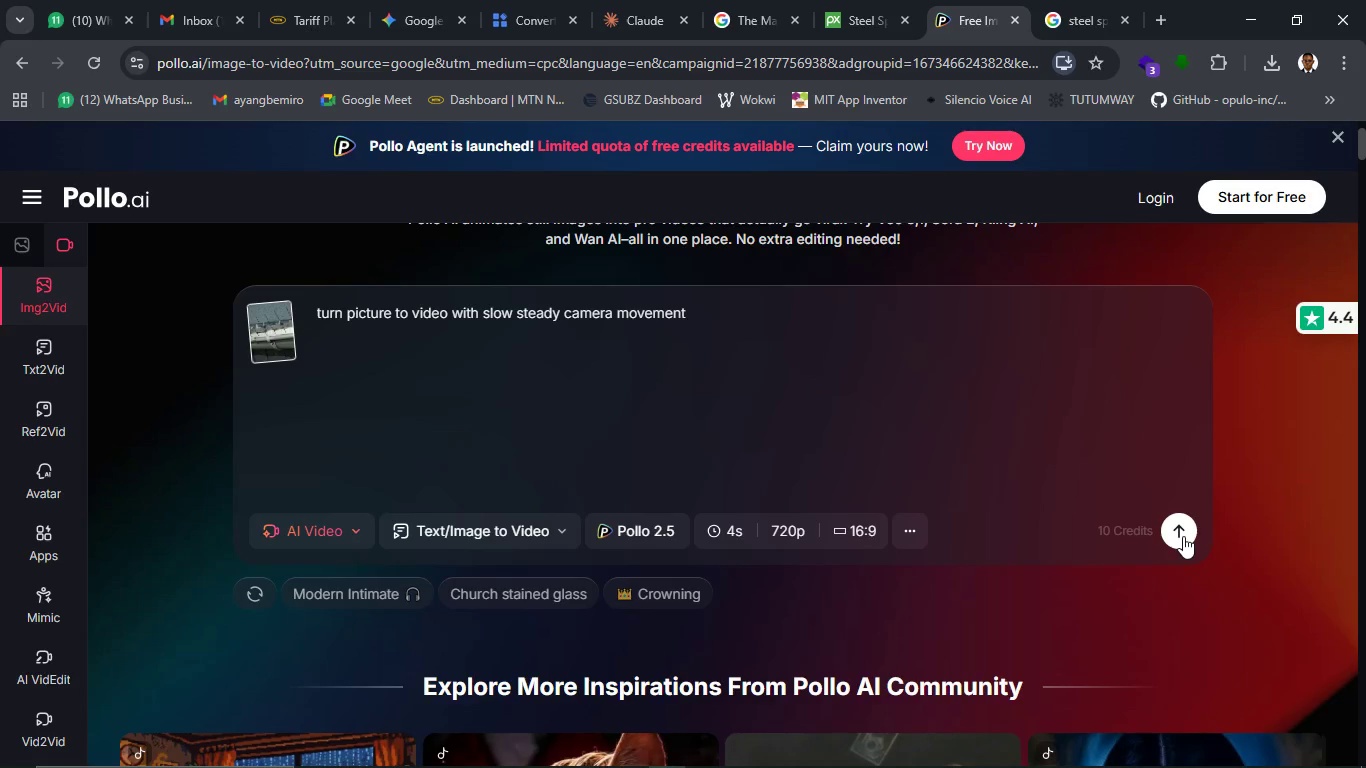 
triple_click([1183, 536])
 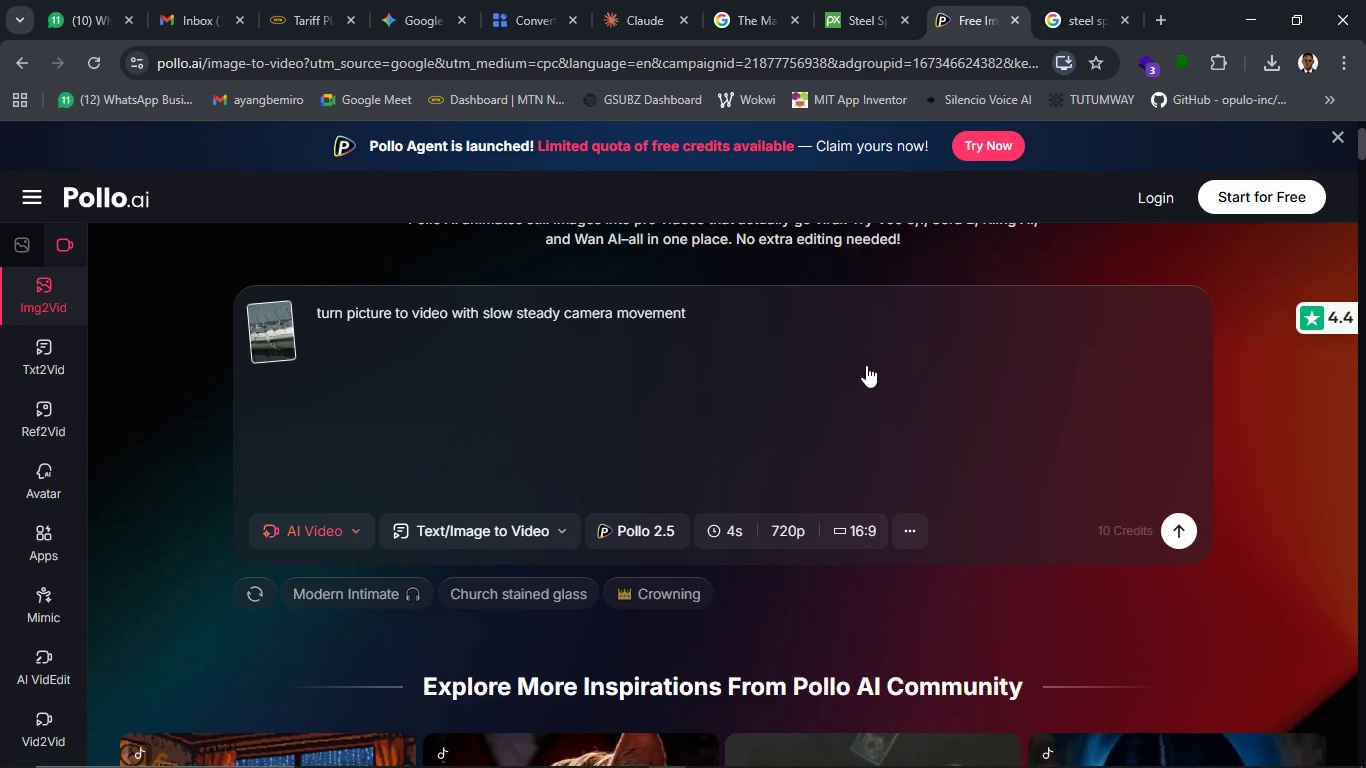 
left_click([866, 365])
 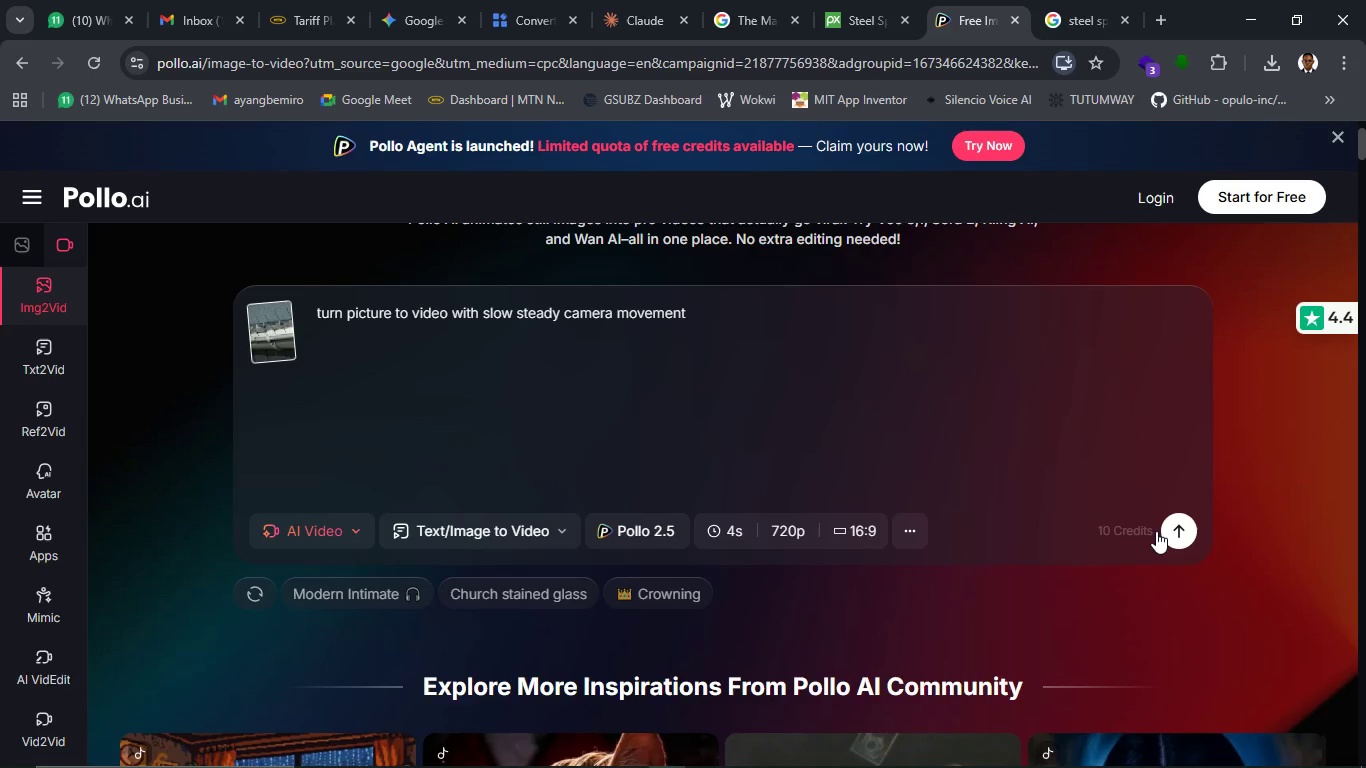 
left_click([1156, 531])
 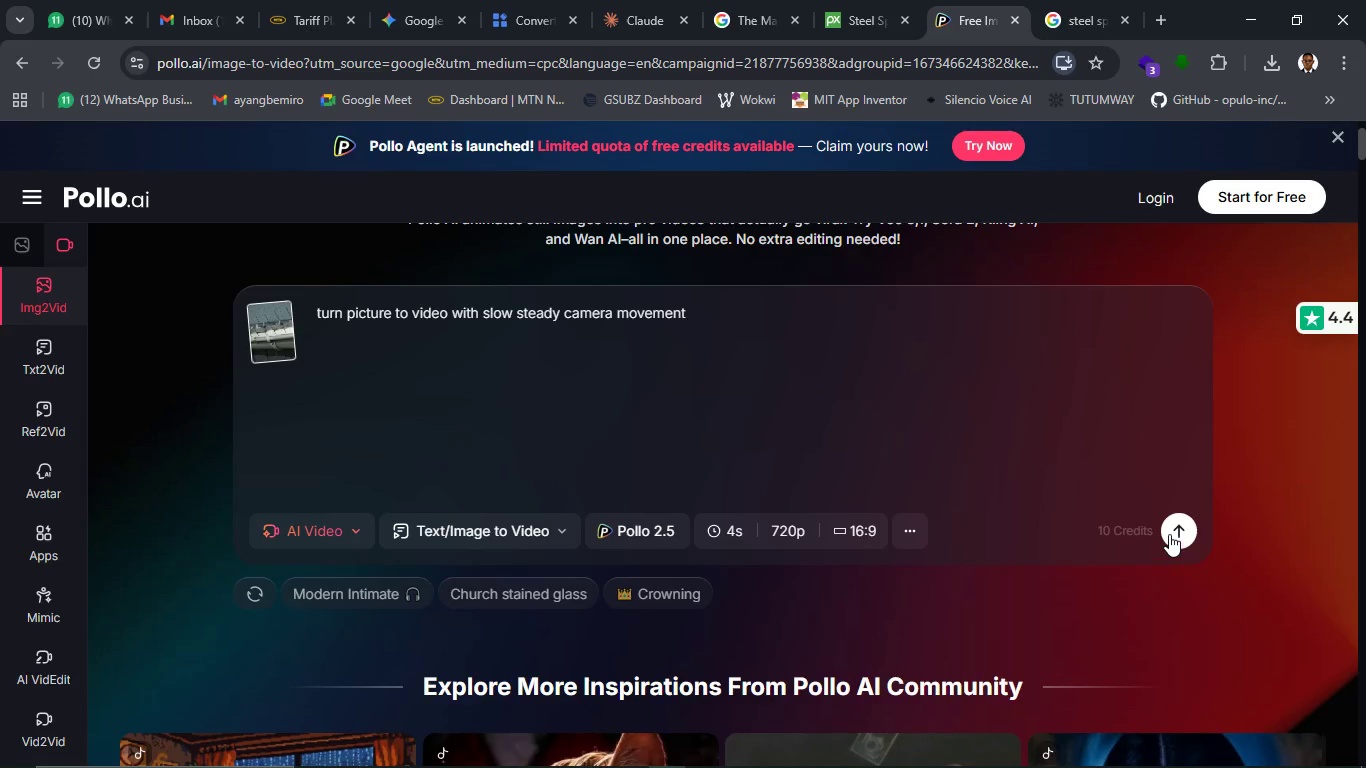 
double_click([1169, 534])
 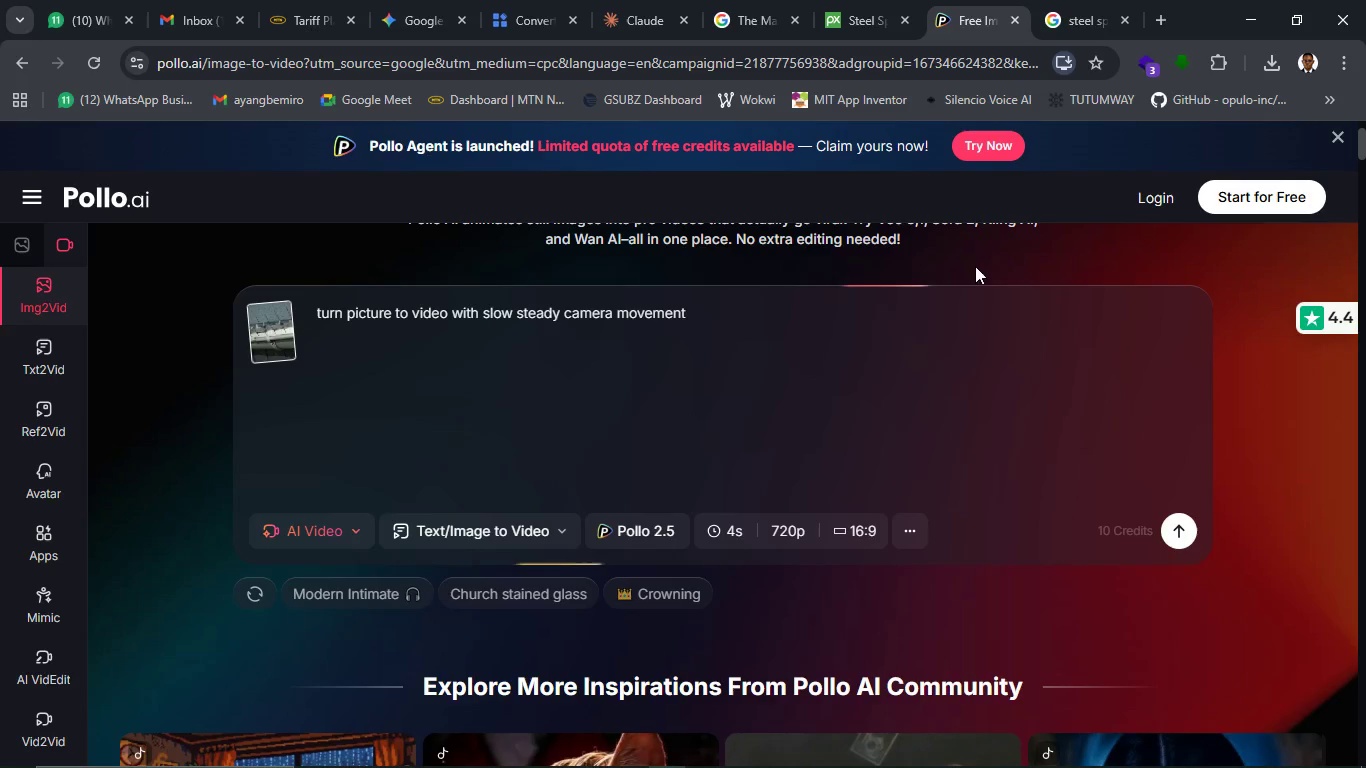 
mouse_move([1067, 759])
 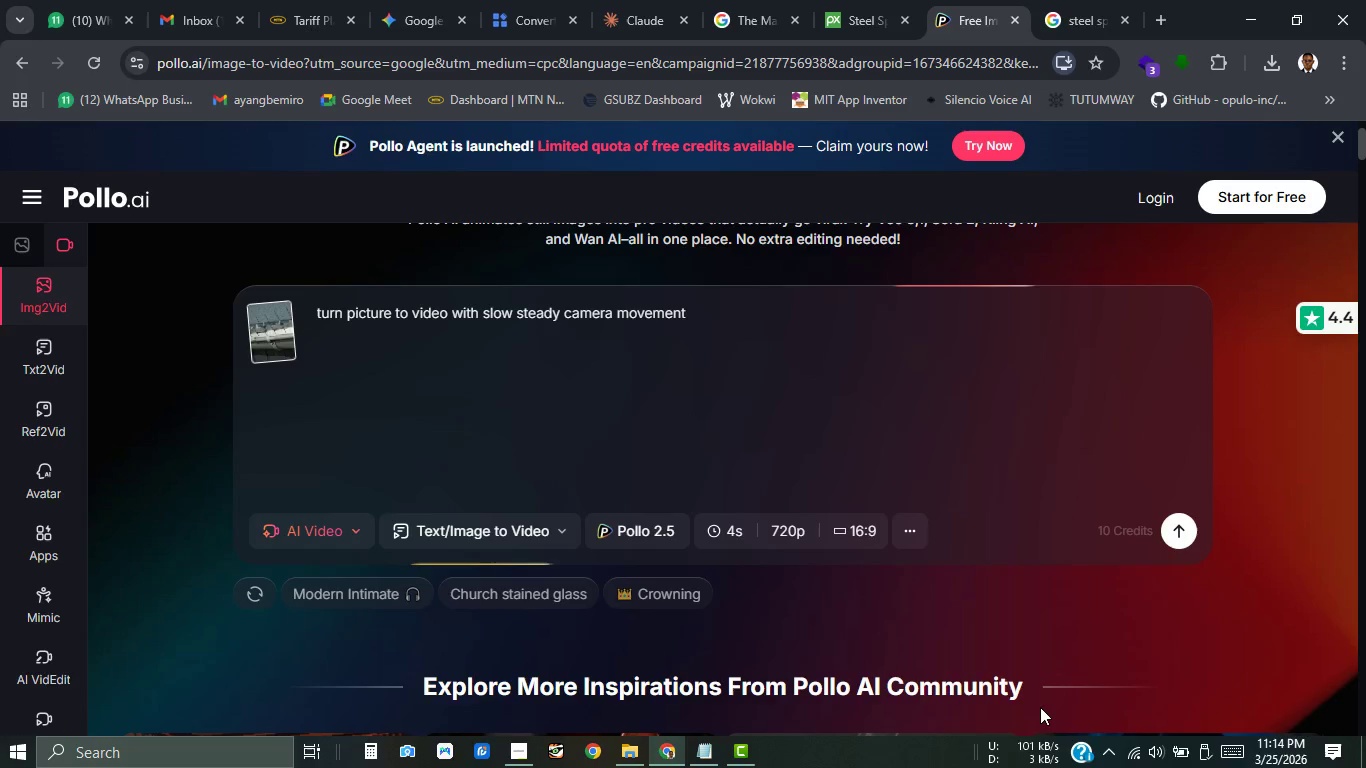 
mouse_move([1030, 695])
 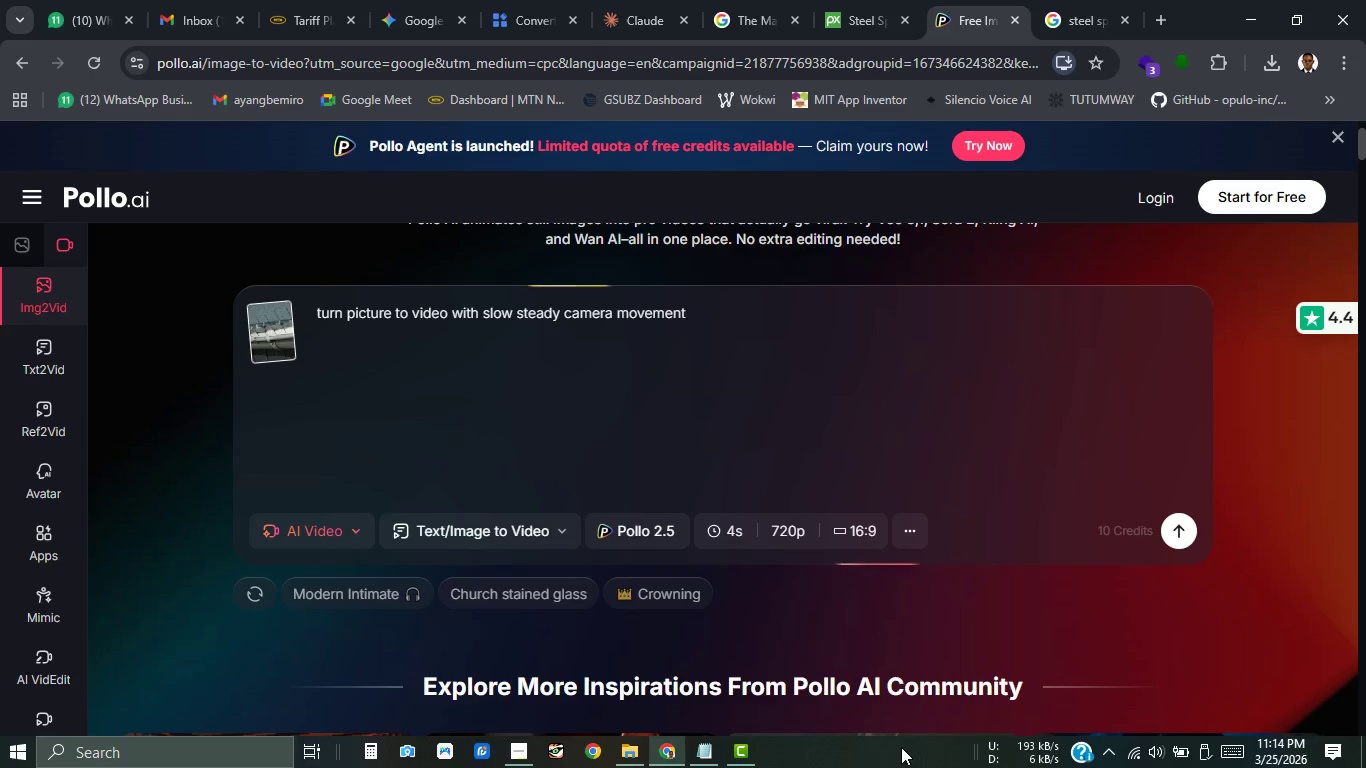 
wait(8.16)
 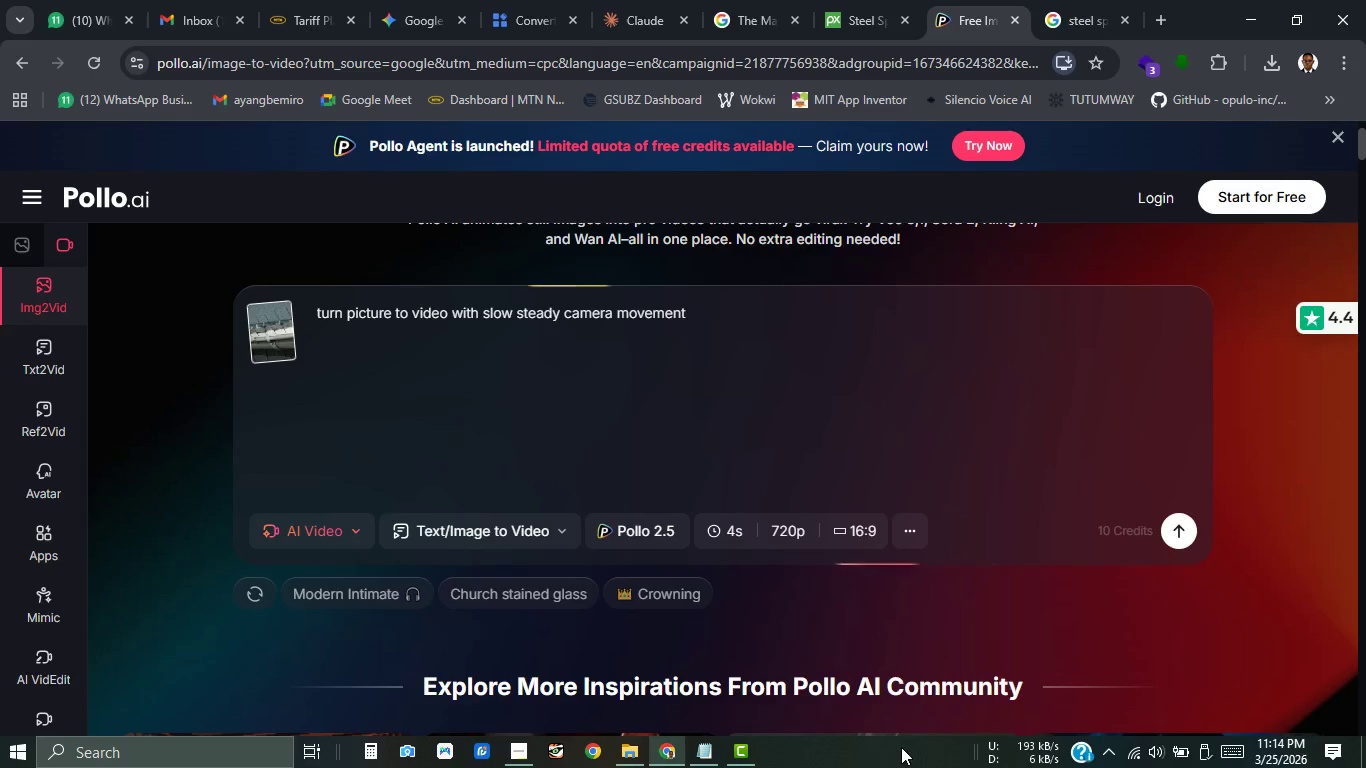 
left_click([860, 299])
 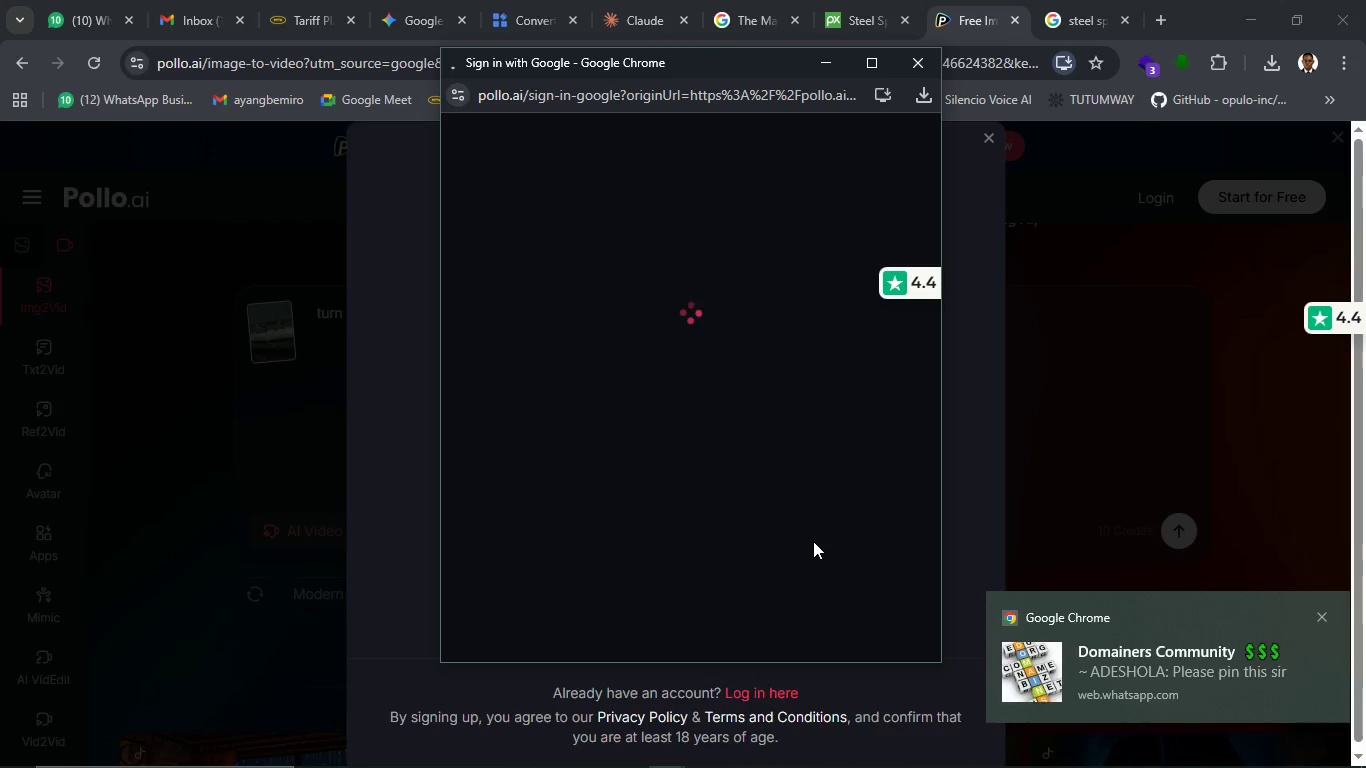 
wait(25.91)
 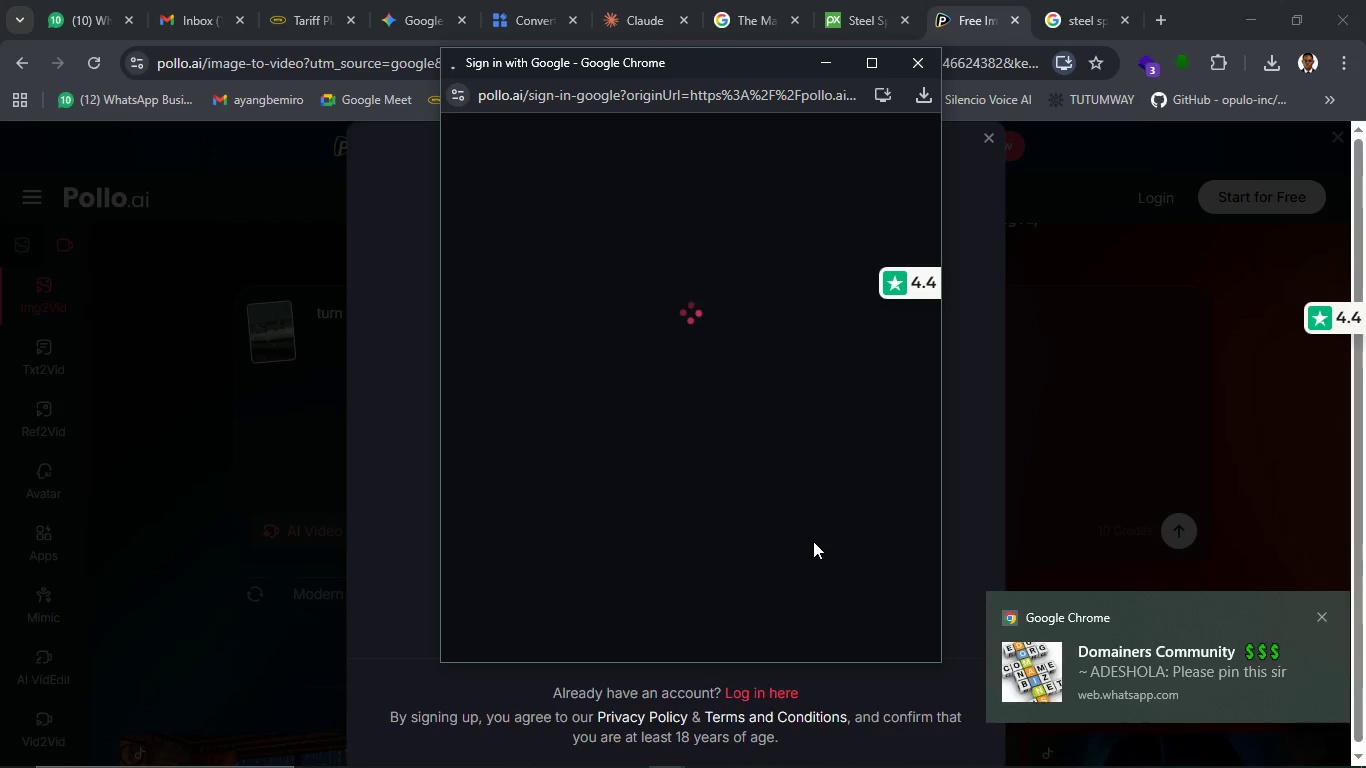 
left_click([754, 344])
 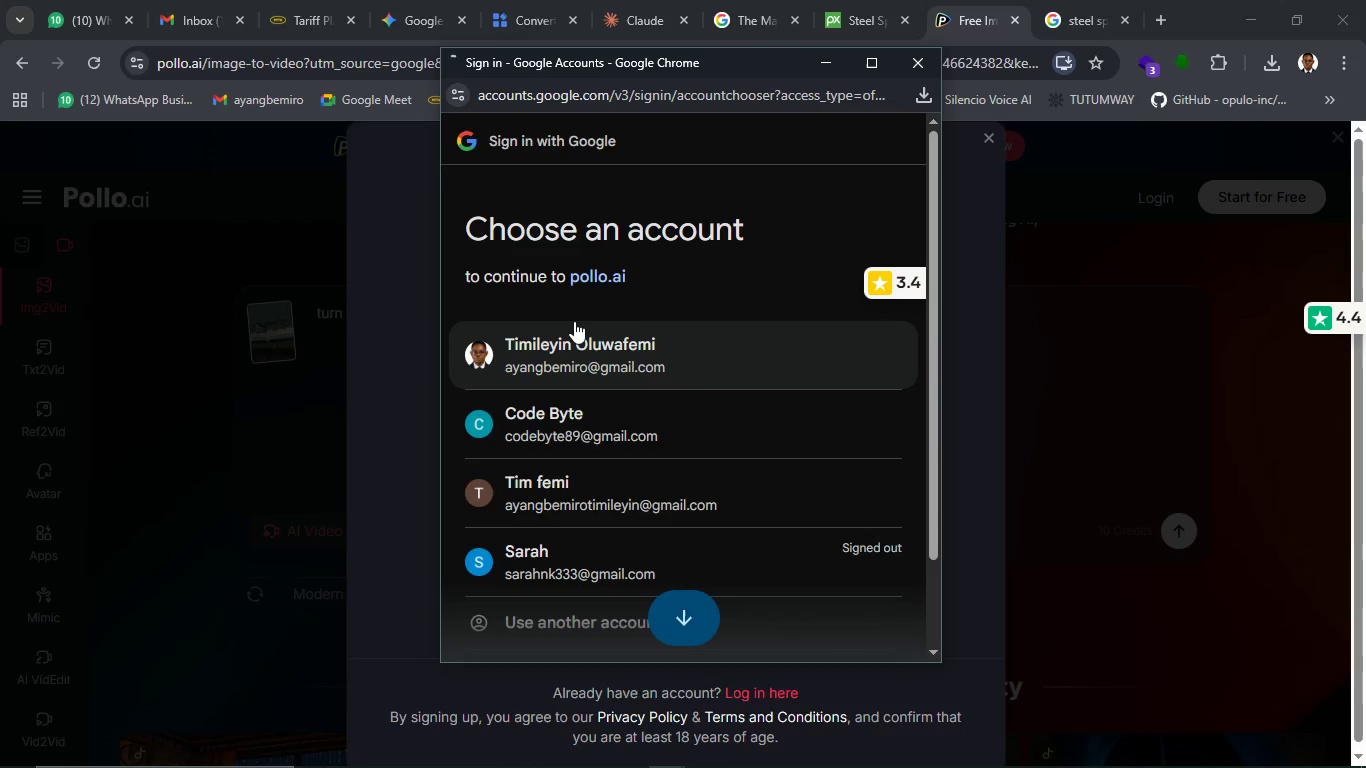 
wait(15.14)
 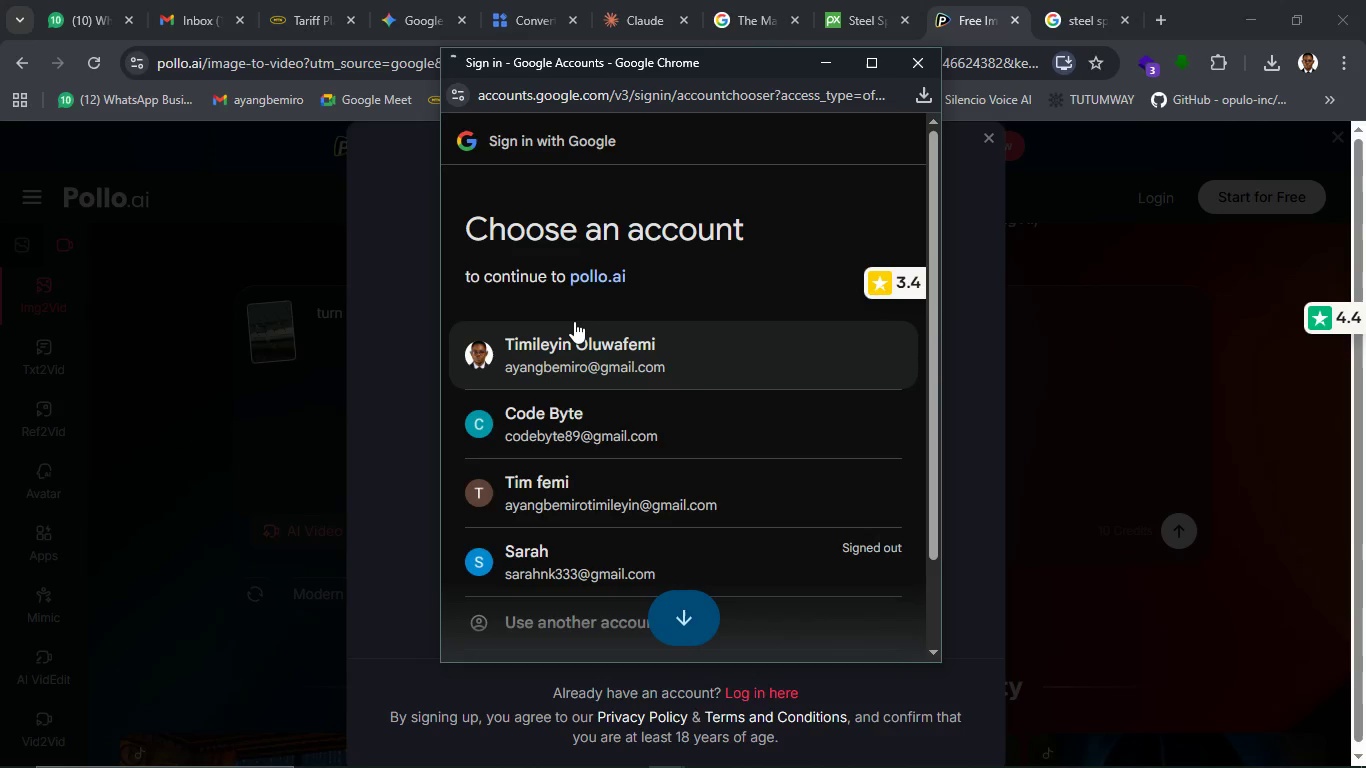 
scroll: coordinate [662, 452], scroll_direction: down, amount: 9.0
 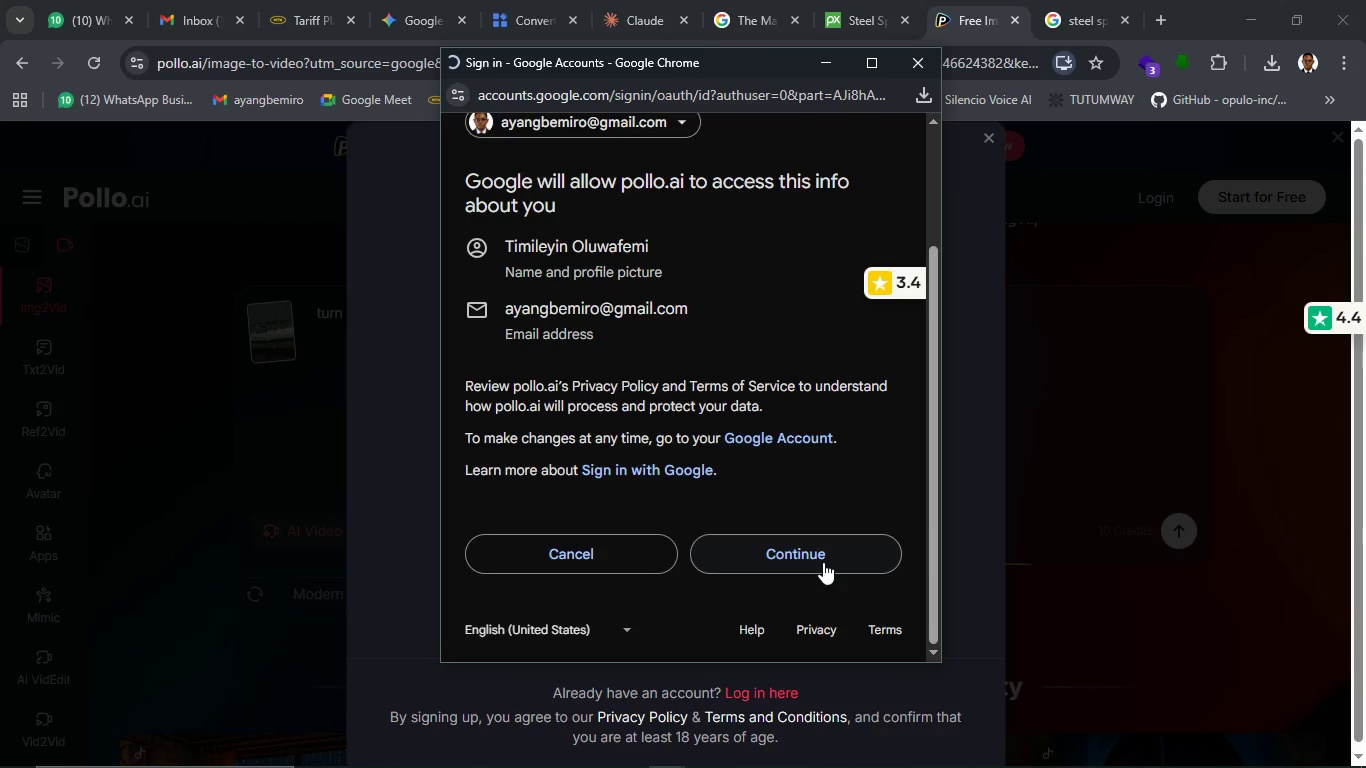 
left_click([823, 562])
 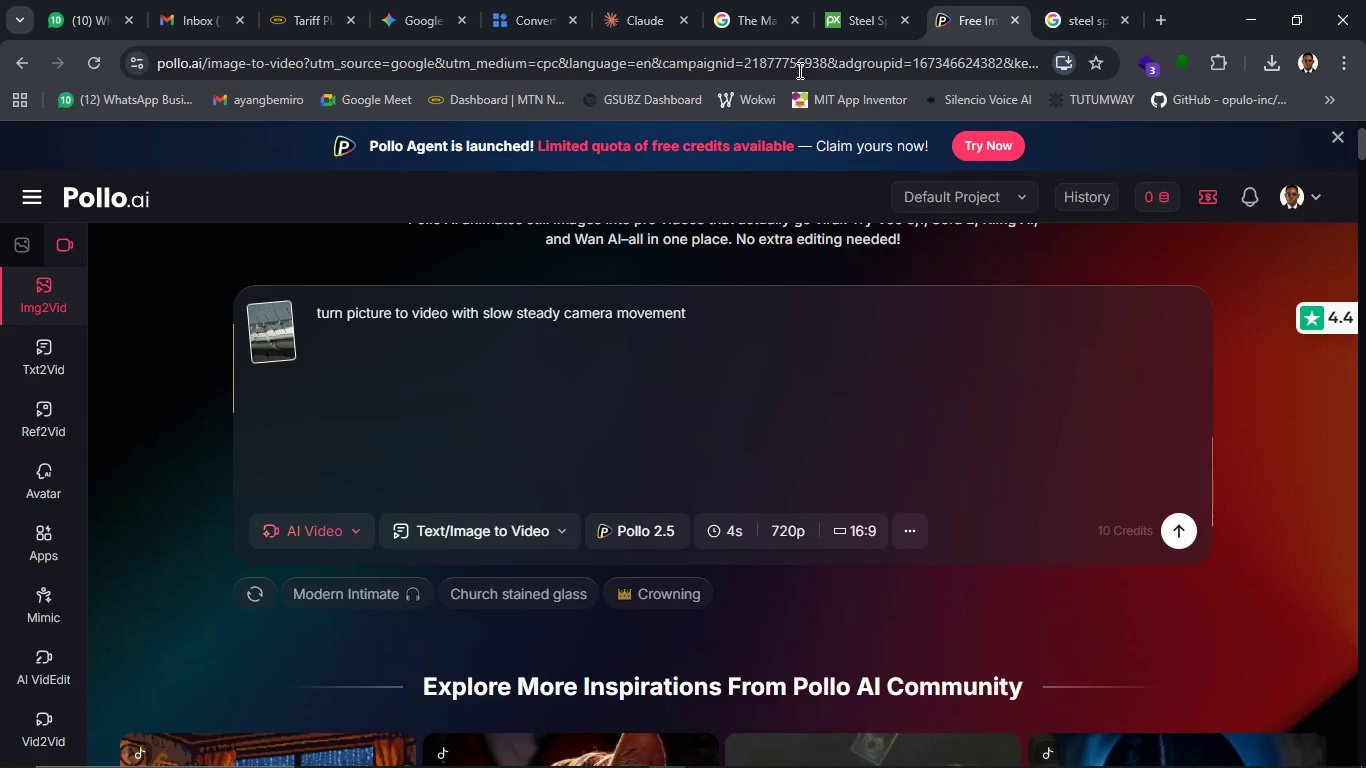 
wait(38.36)
 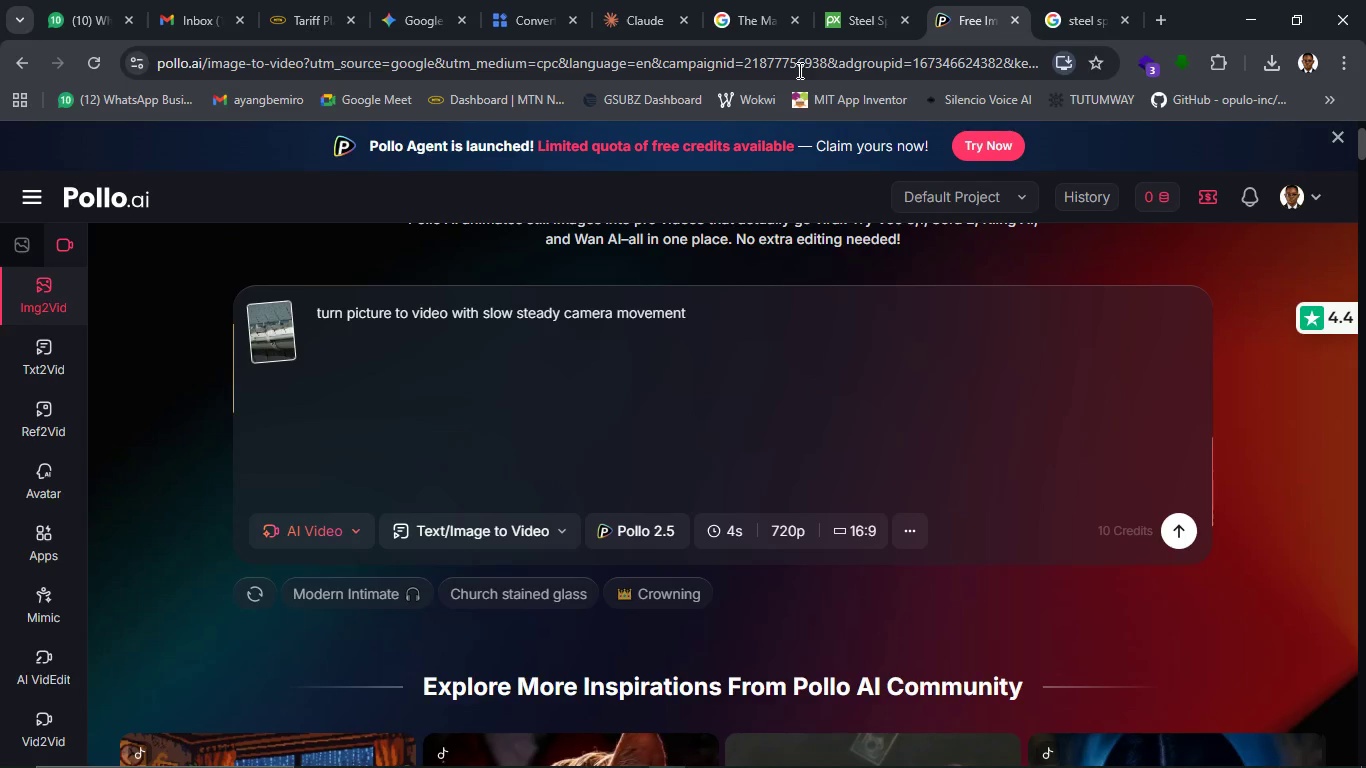 
left_click([1071, 2])
 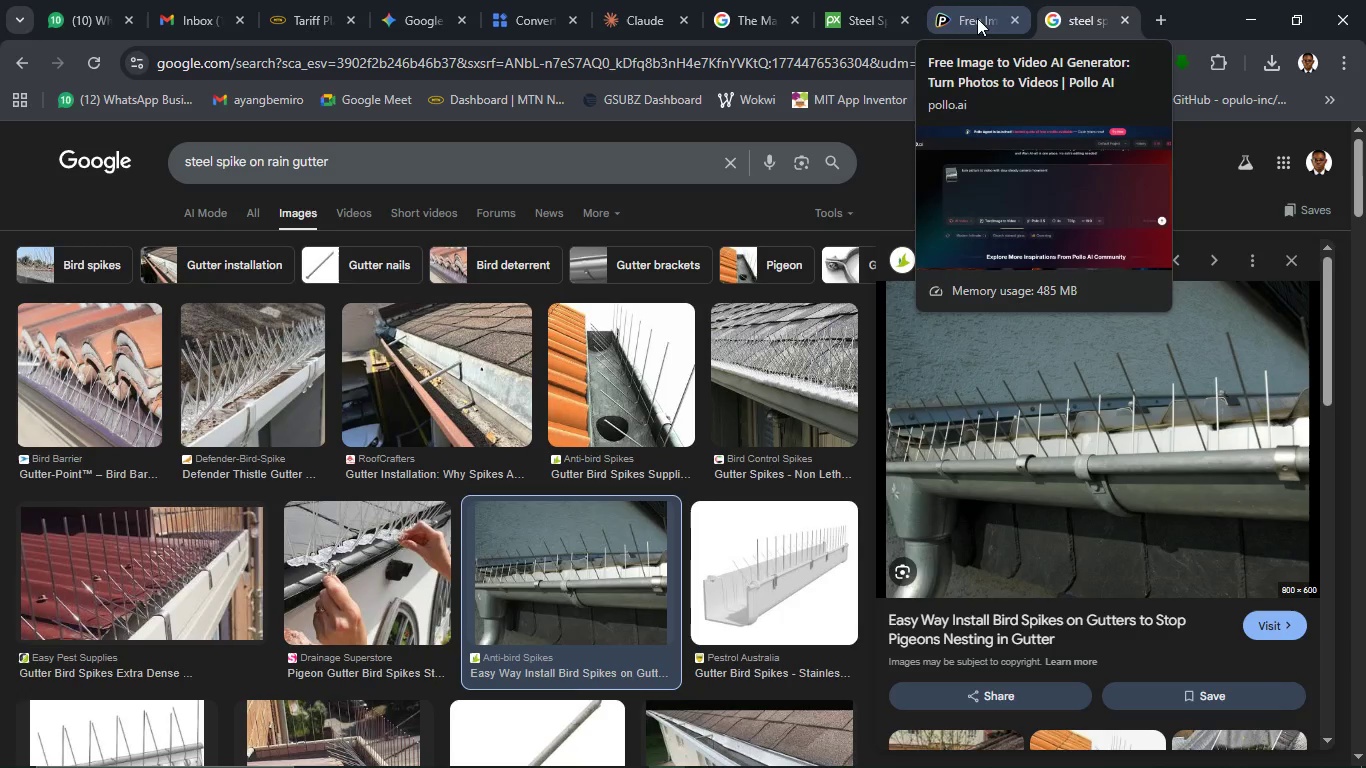 
left_click([977, 18])
 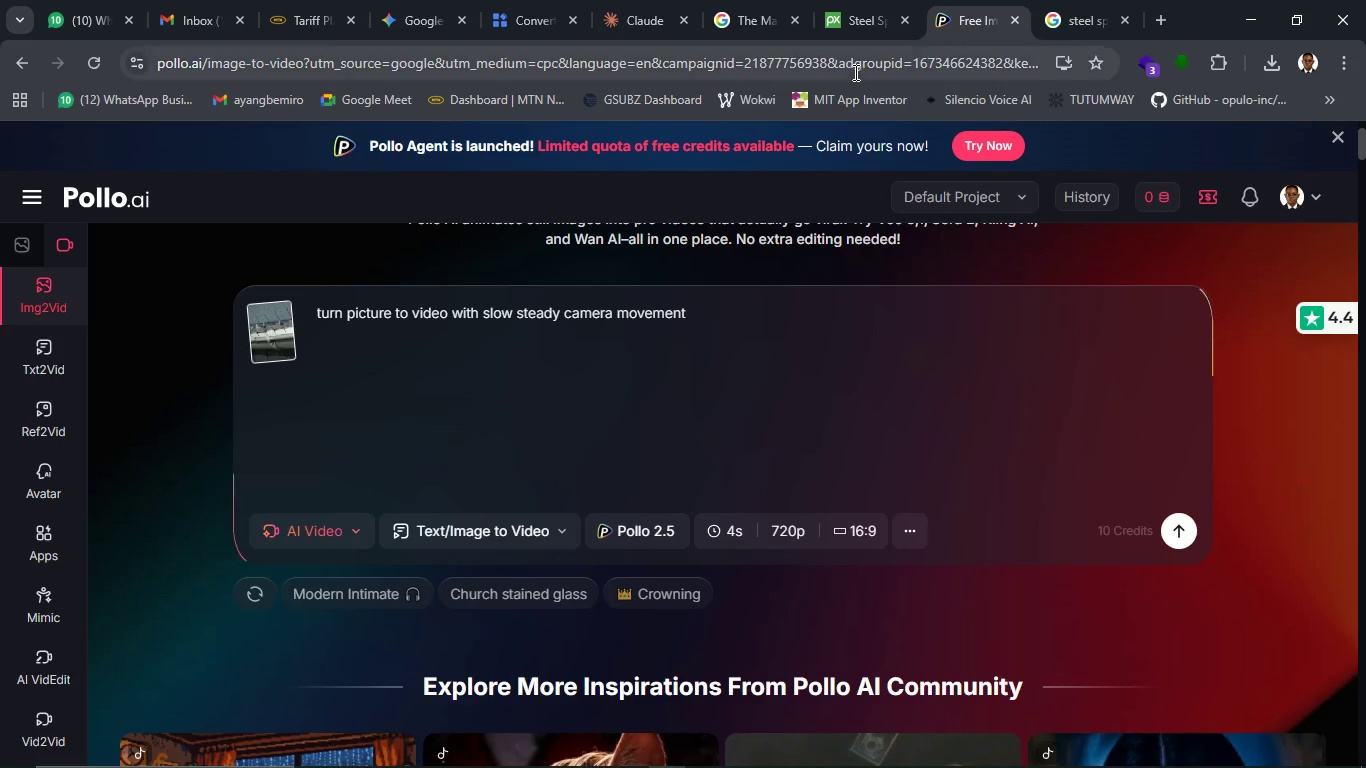 
left_click([852, 68])
 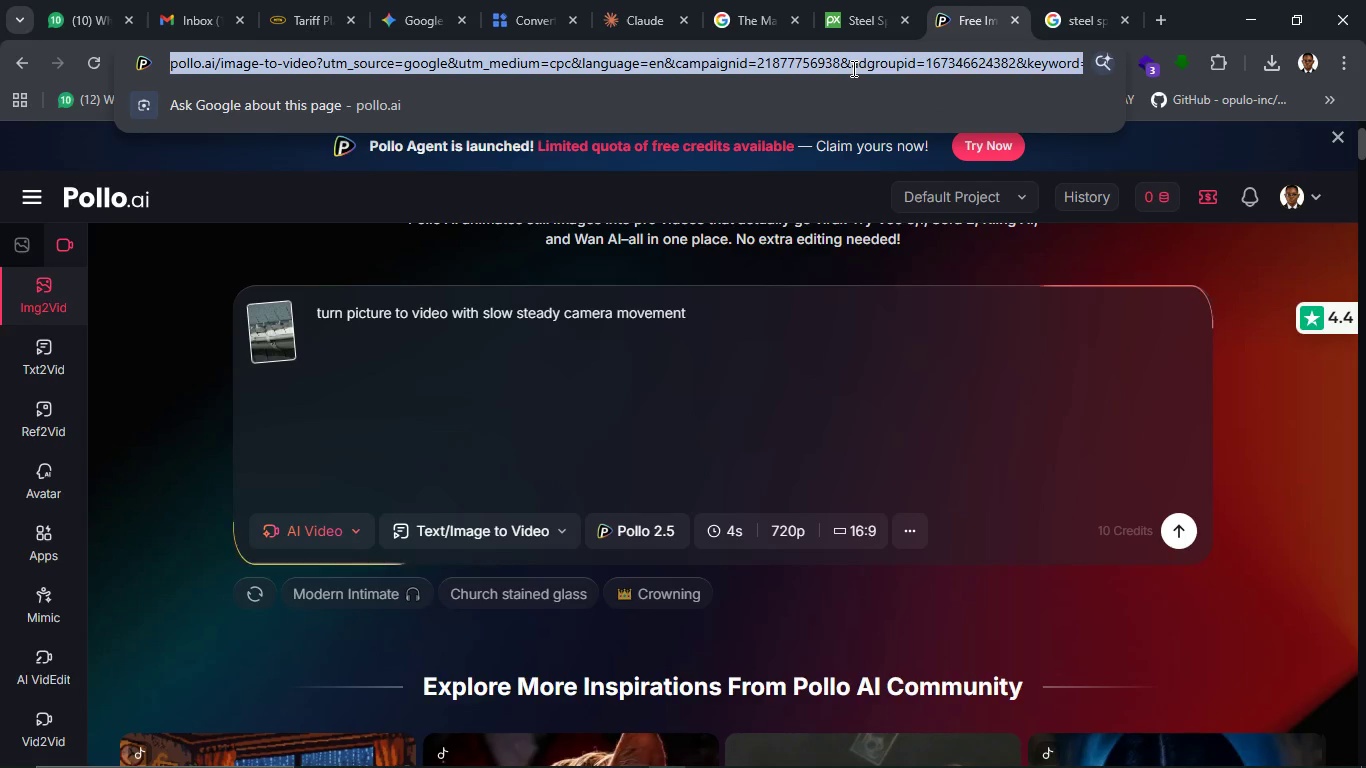 
type(stell s)
key(Backspace)
key(Backspace)
key(Backspace)
key(Backspace)
type(el spike on rain)
 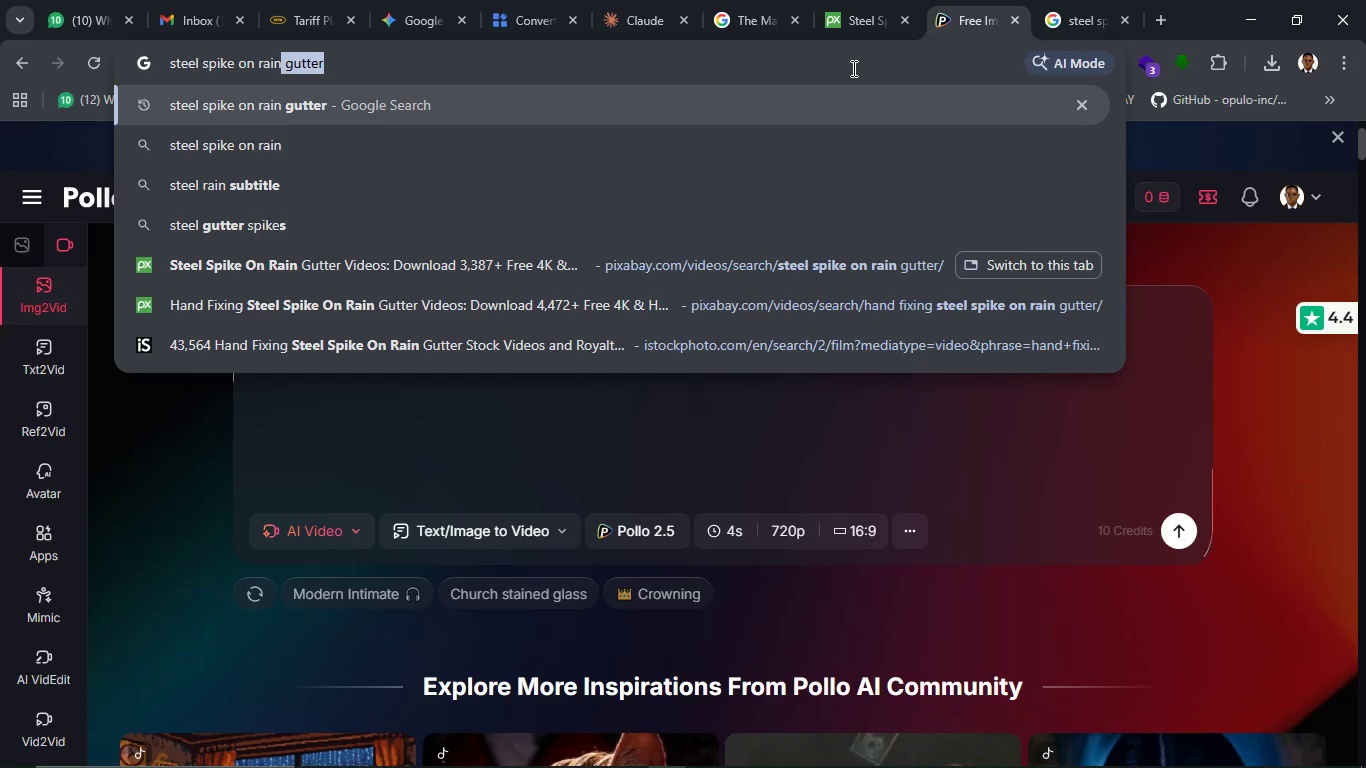 
key(ArrowRight)
 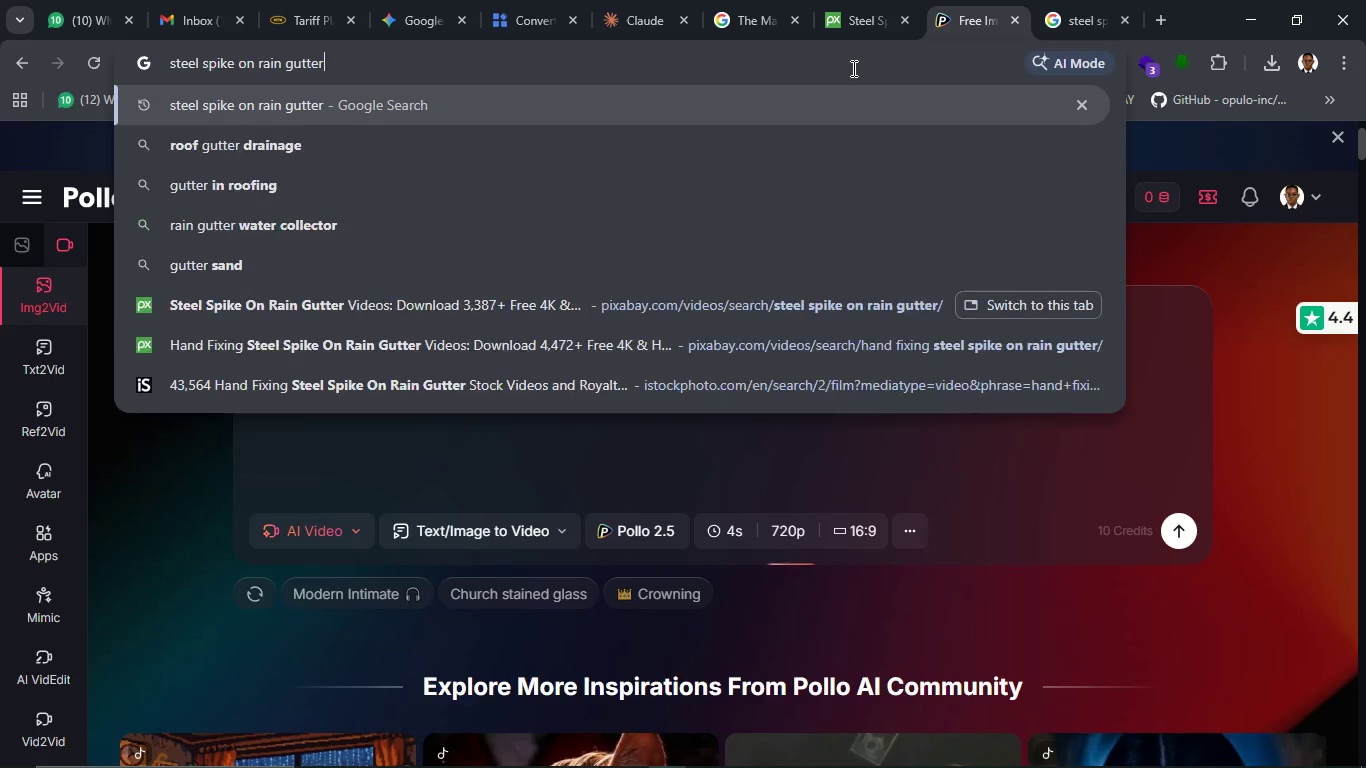 
type( footage)
 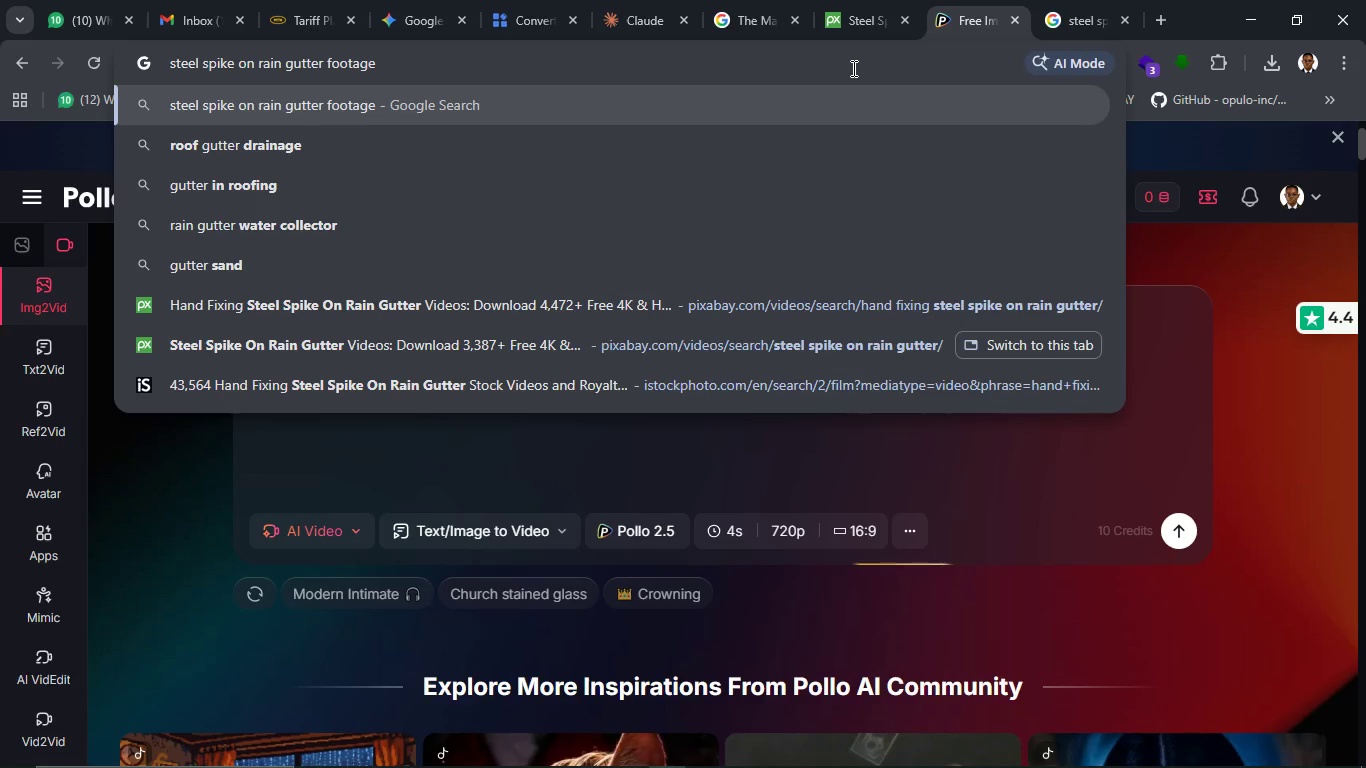 
key(Enter)
 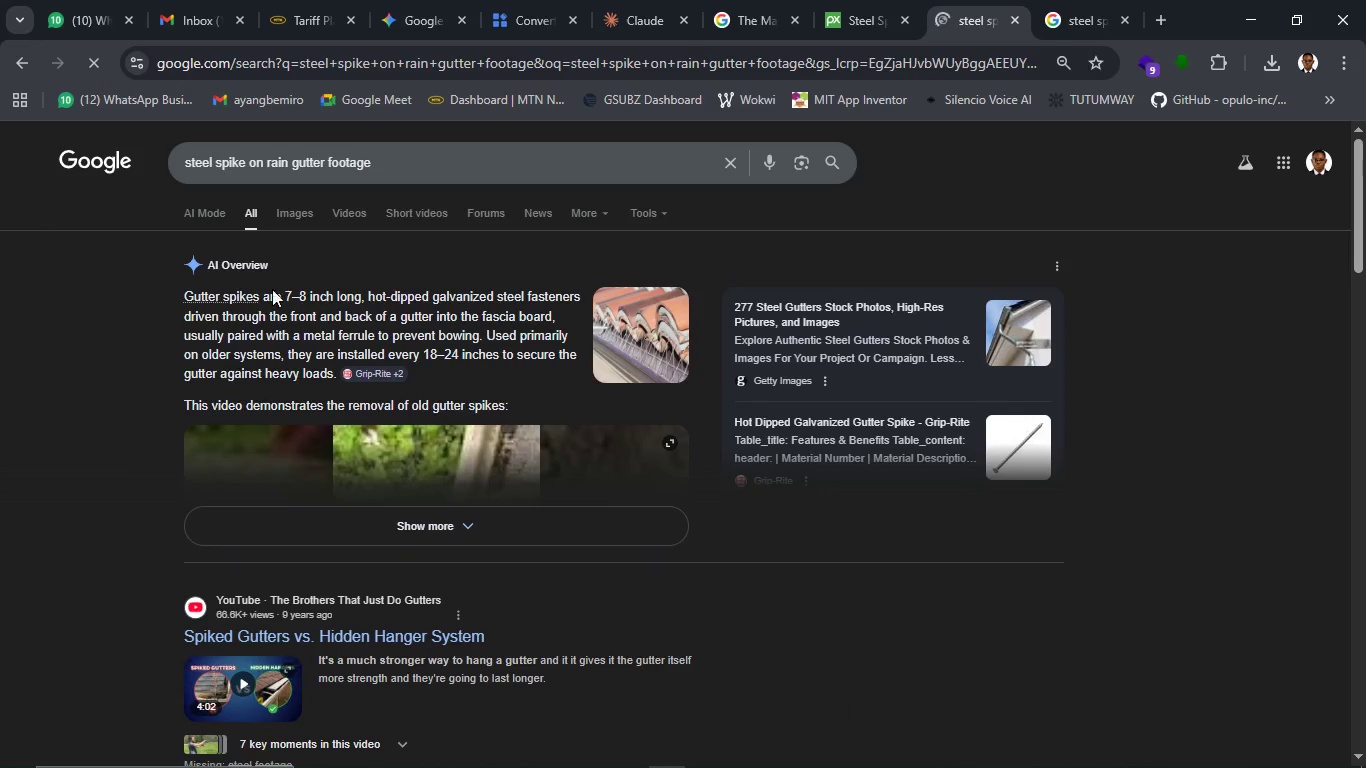 
wait(7.53)
 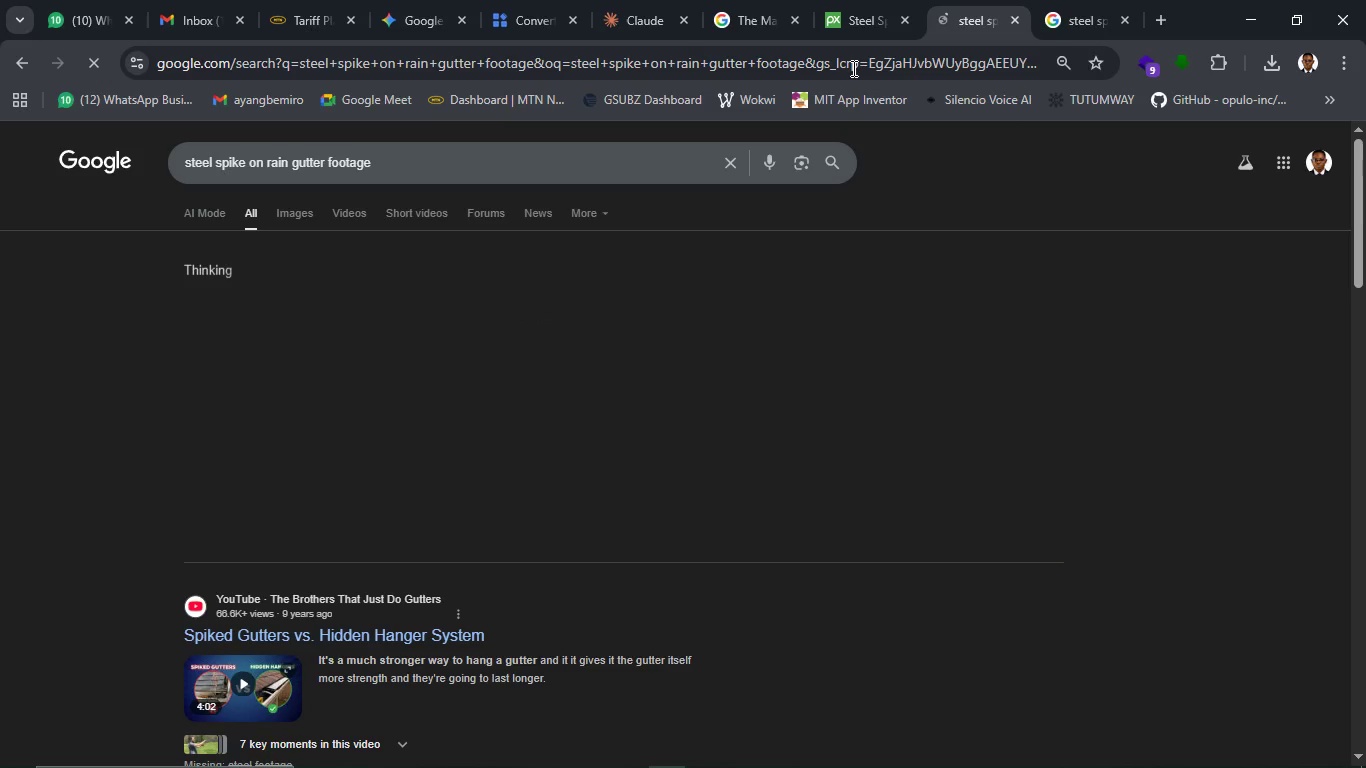 
left_click([442, 514])
 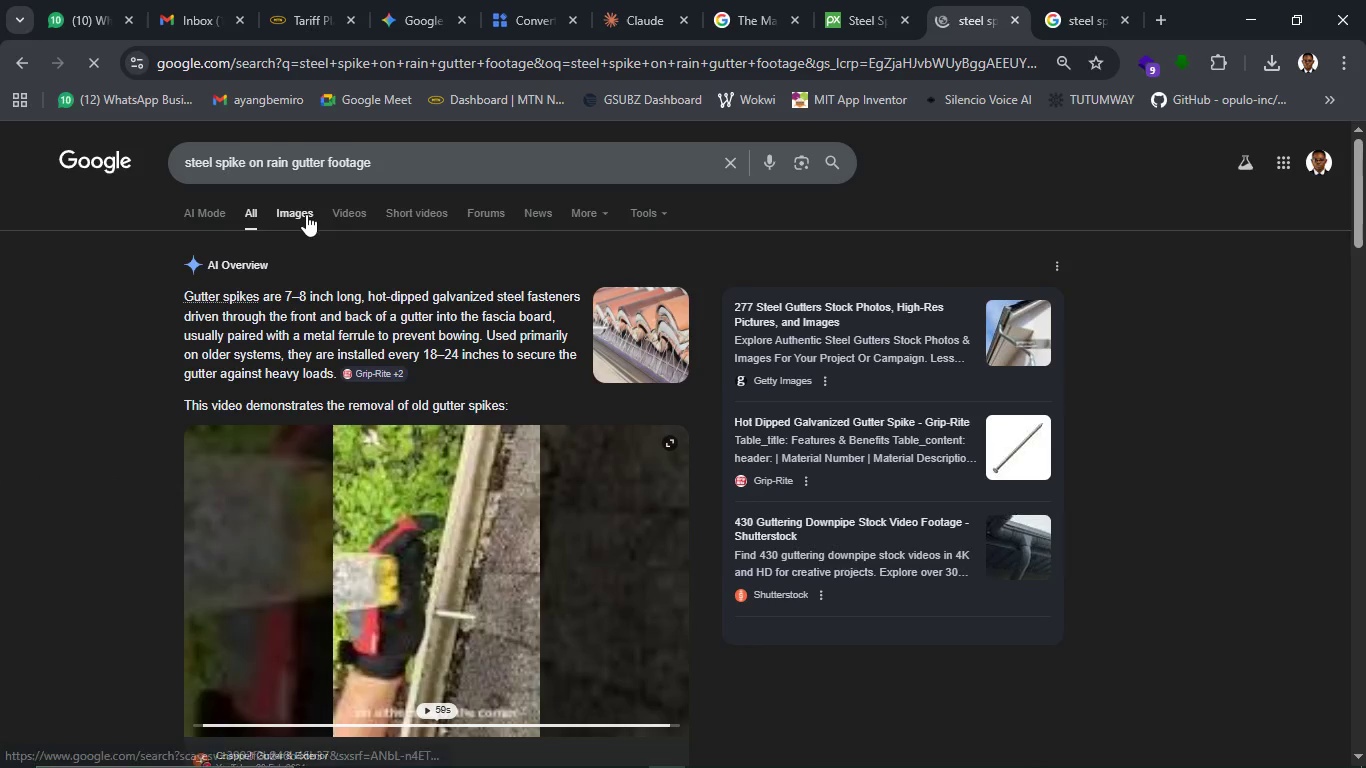 
left_click([352, 221])
 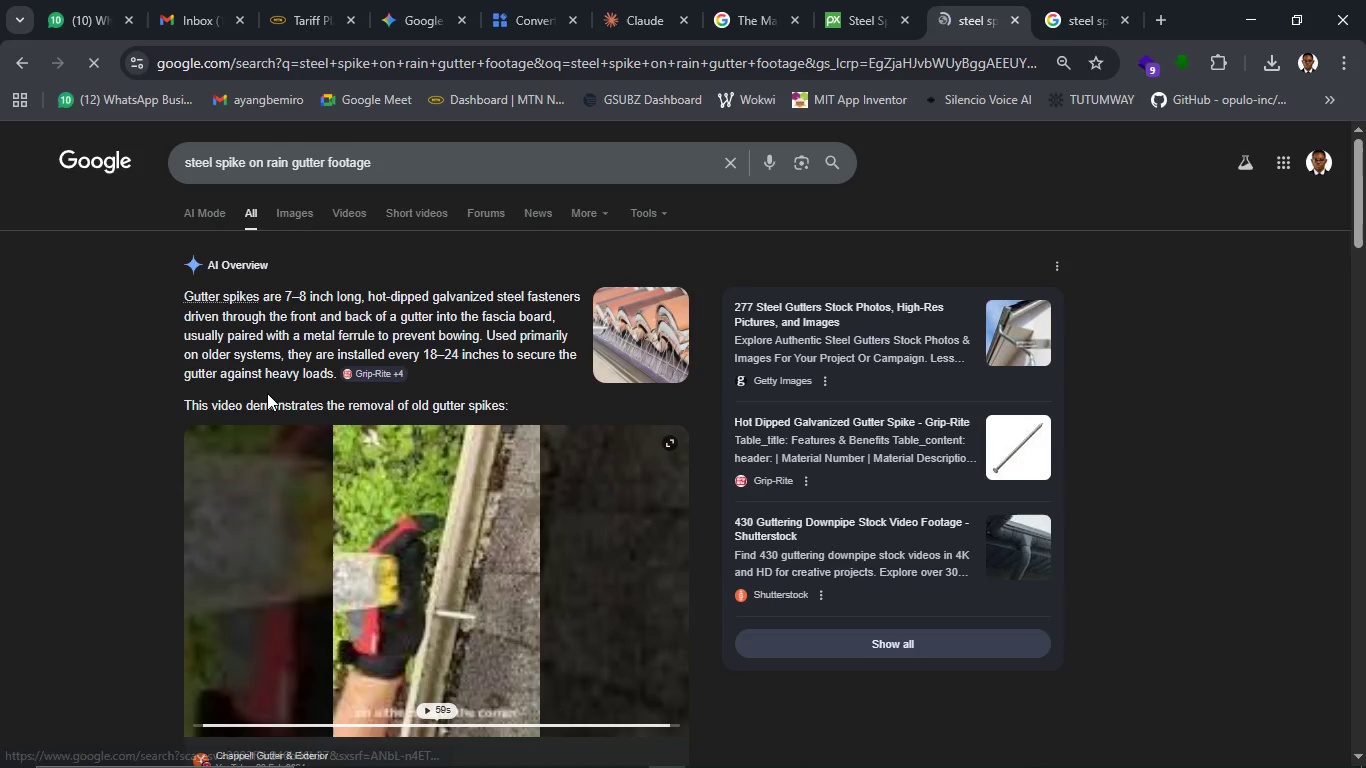 
mouse_move([261, 372])
 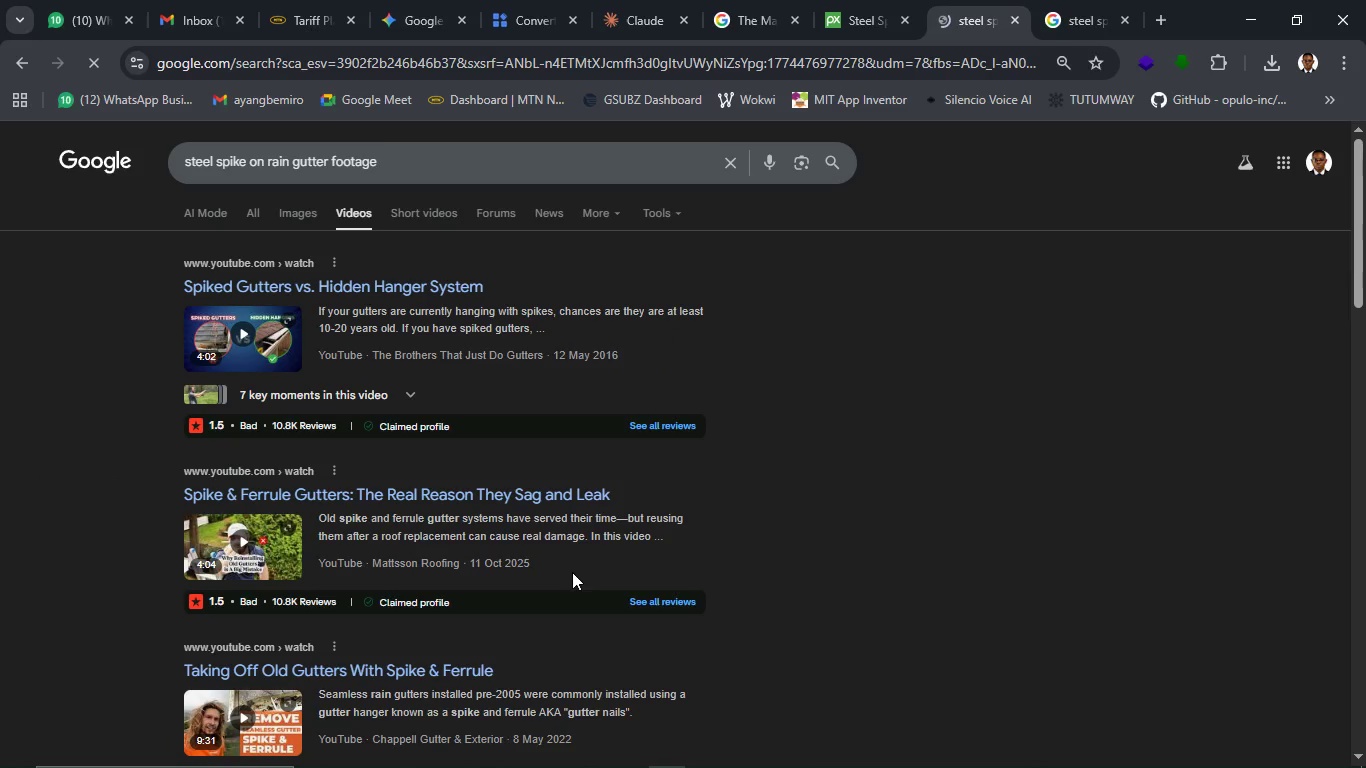 
scroll: coordinate [683, 565], scroll_direction: down, amount: 15.0
 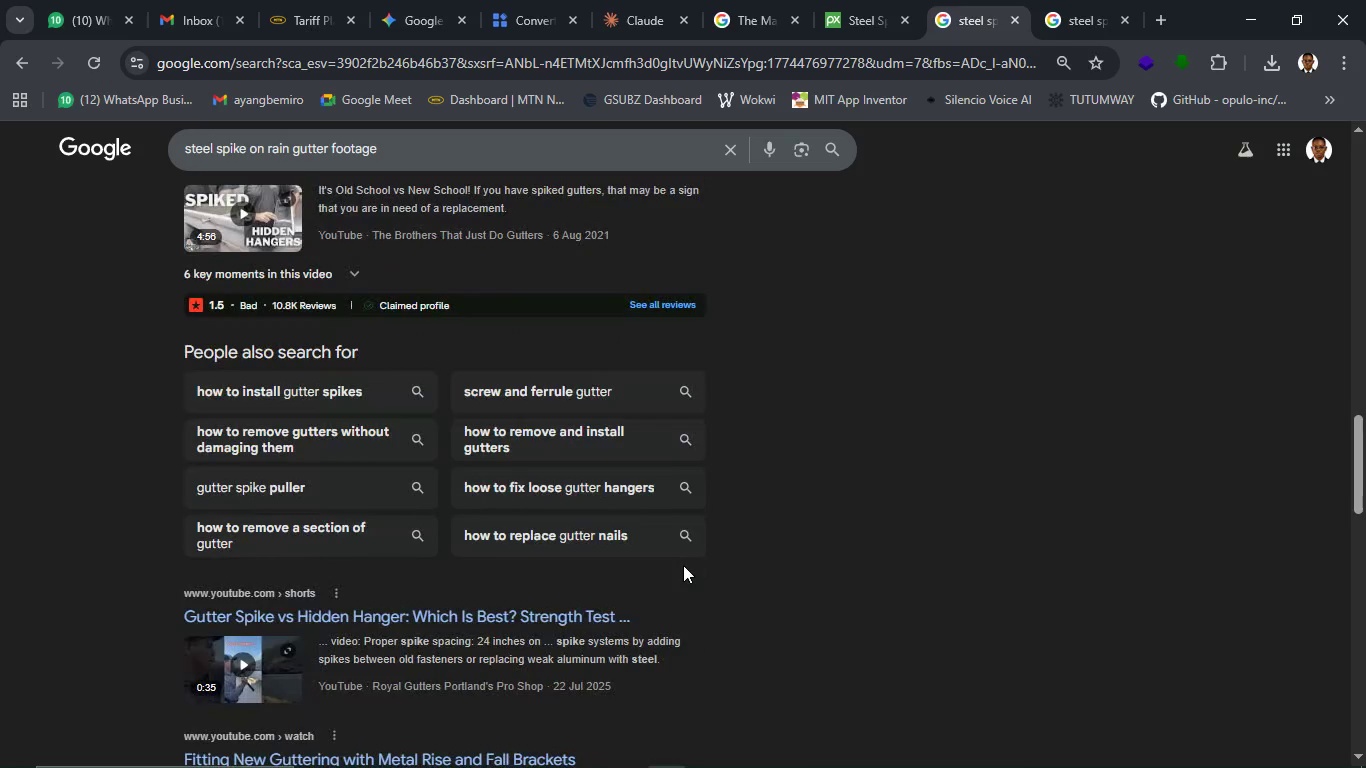 
scroll: coordinate [683, 565], scroll_direction: down, amount: 3.0
 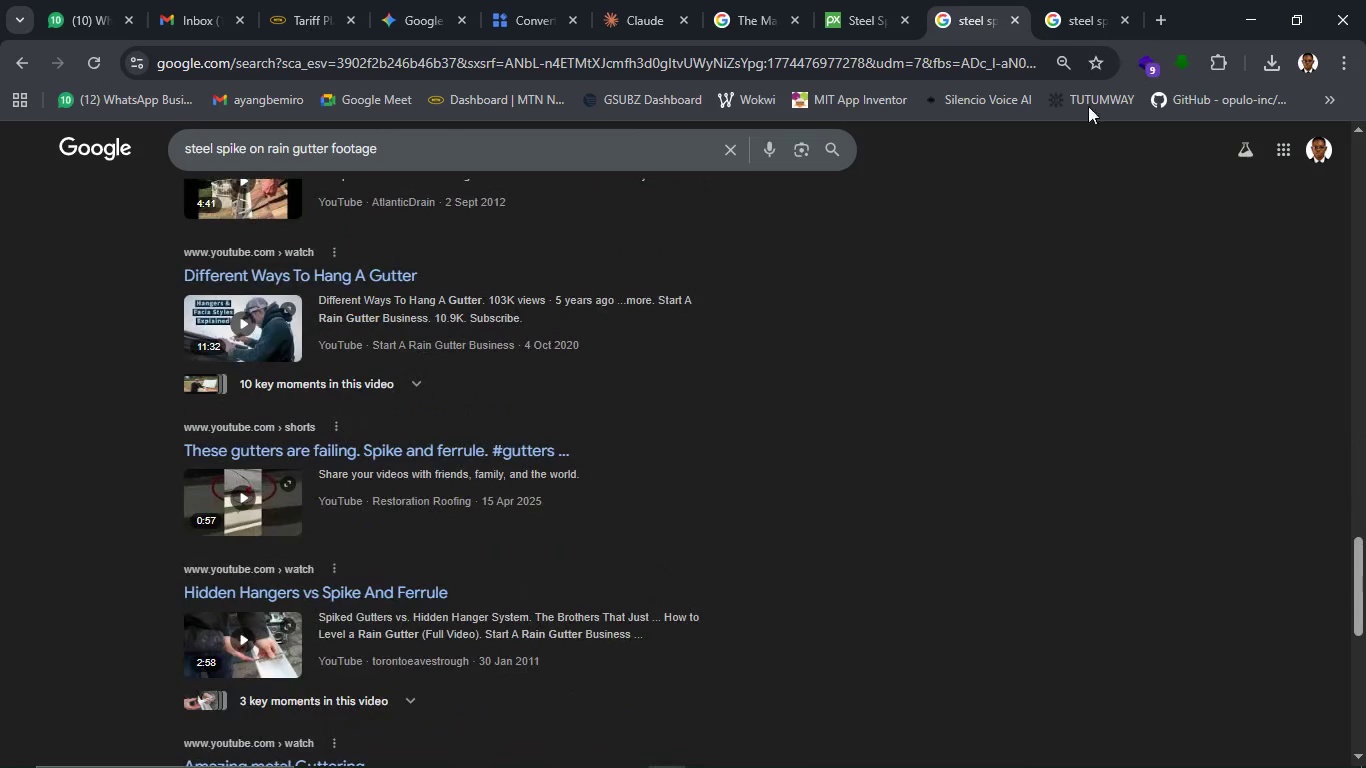 
left_click([1236, 8])
 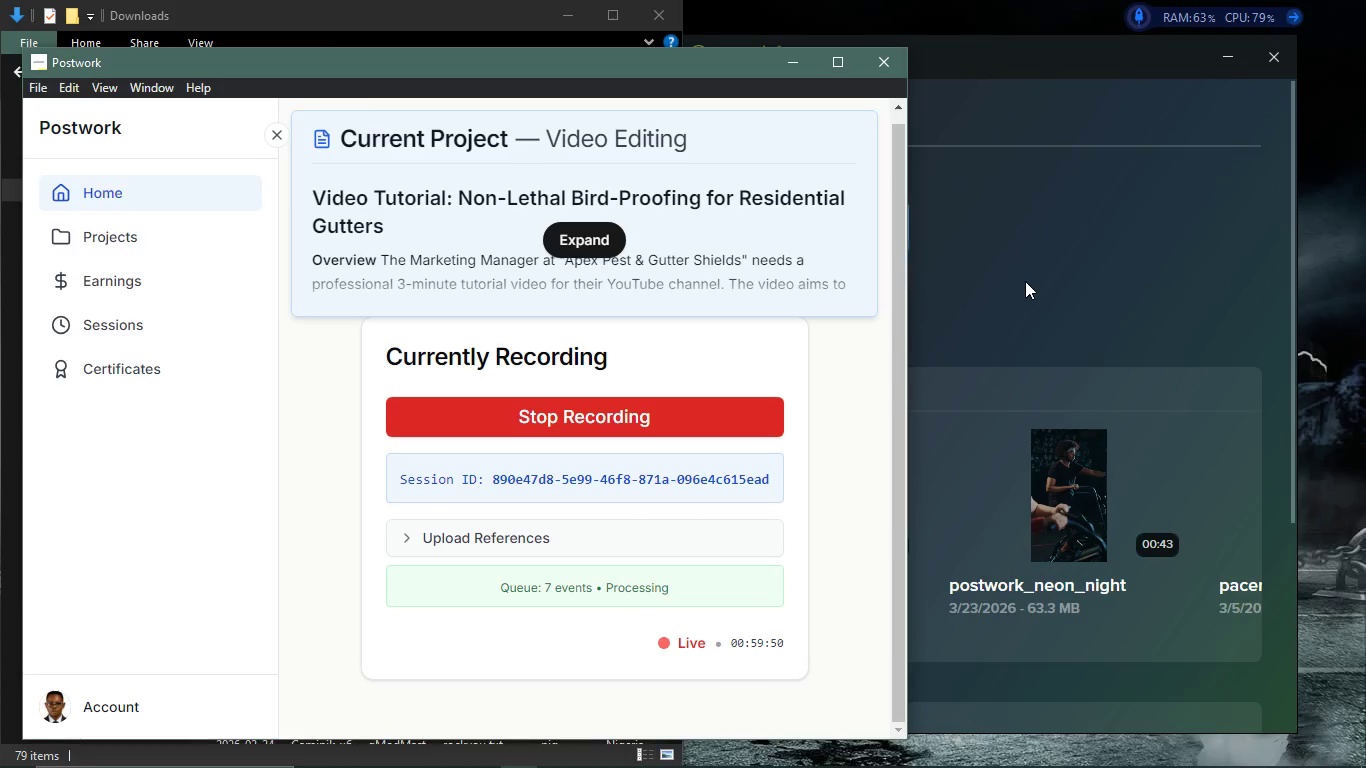 
left_click([1025, 281])
 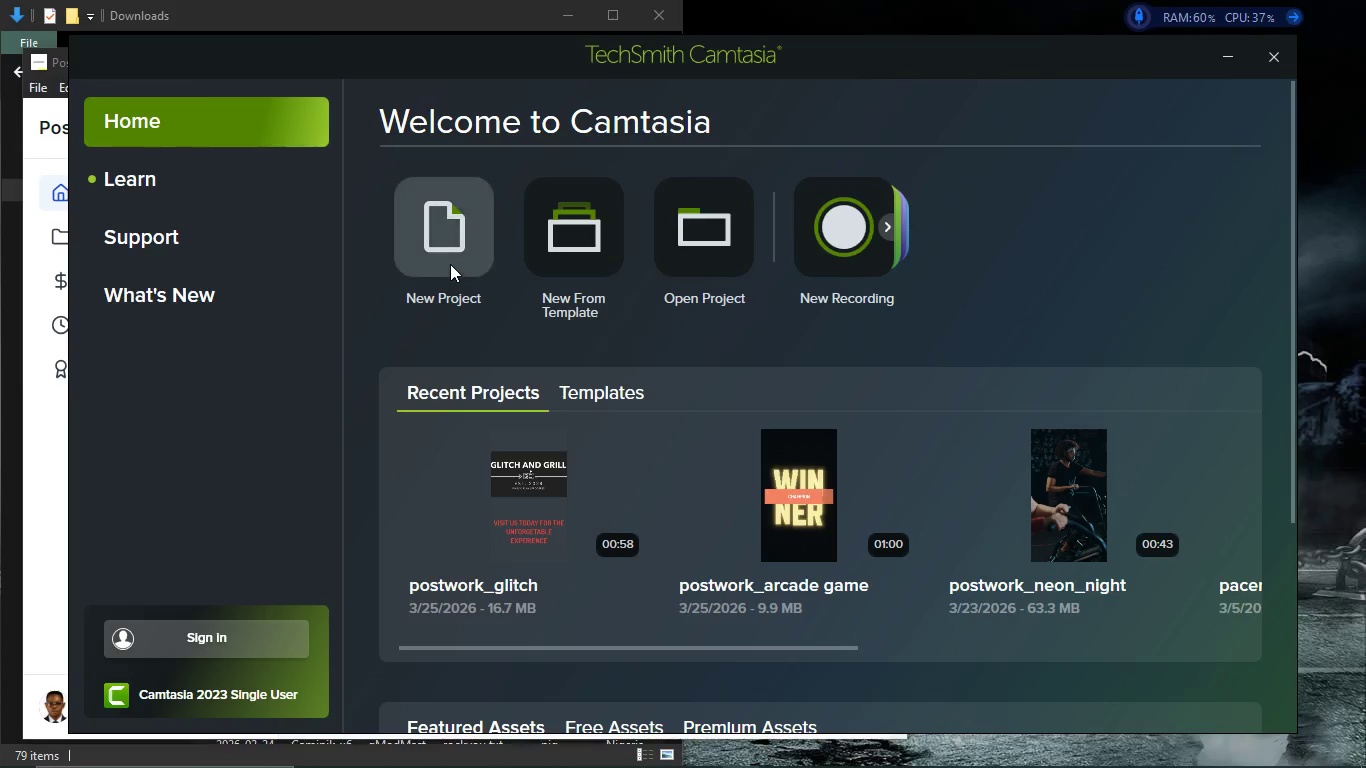 
left_click([450, 264])
 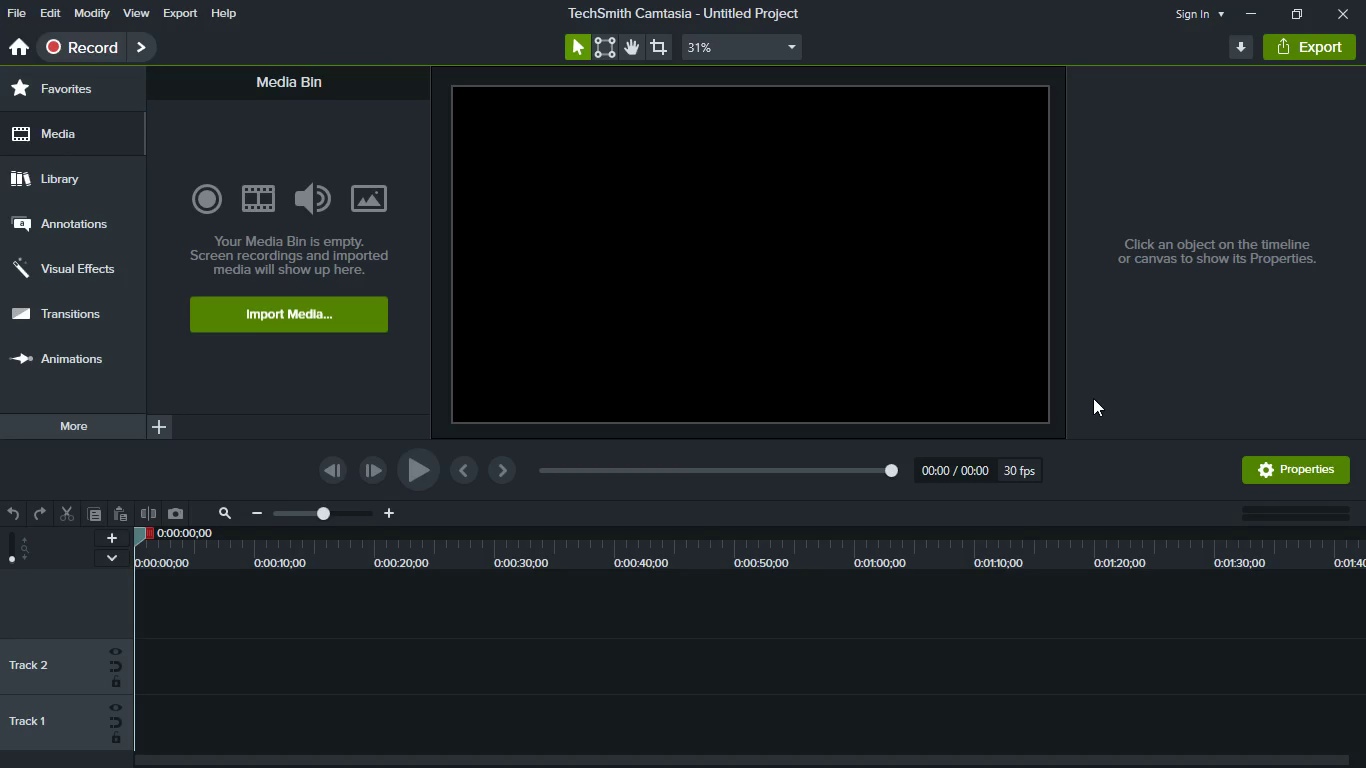 
wait(60.8)
 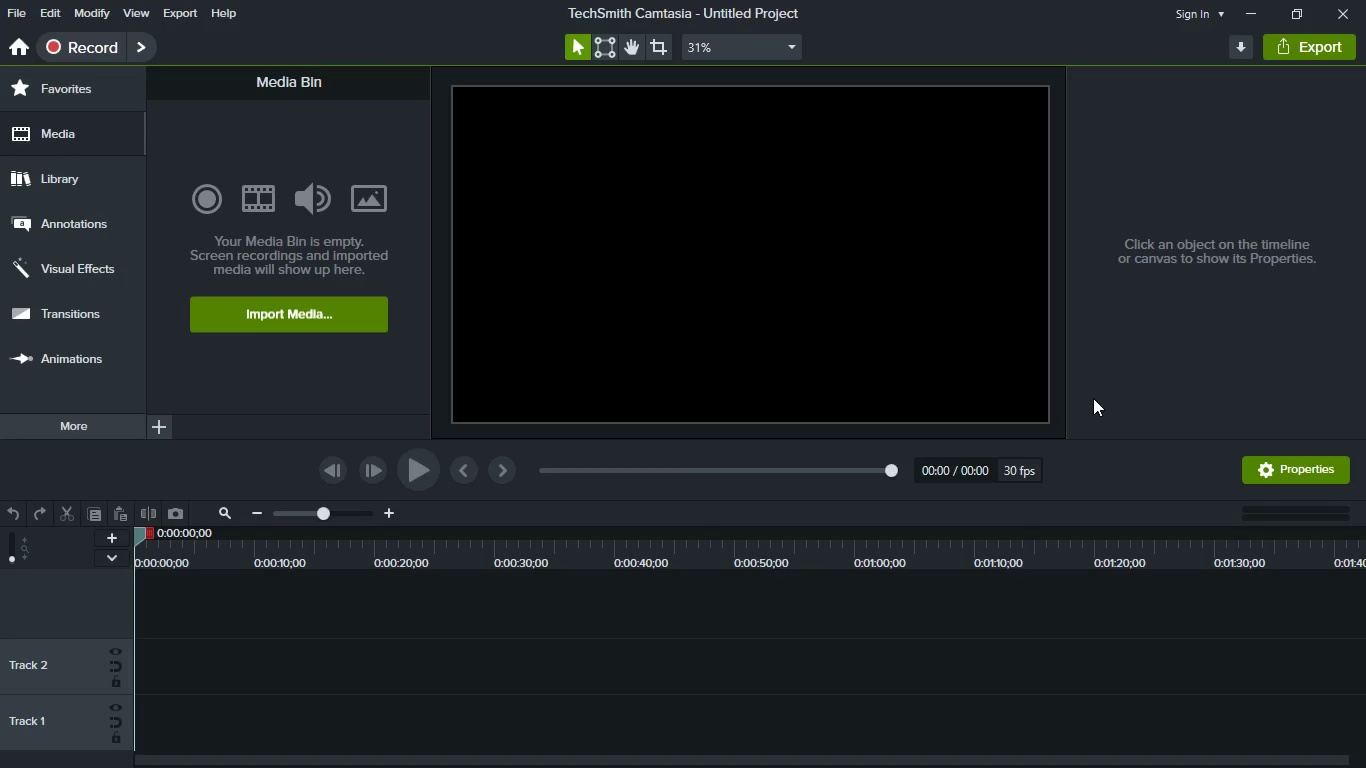 
key(Meta+MetaLeft)
 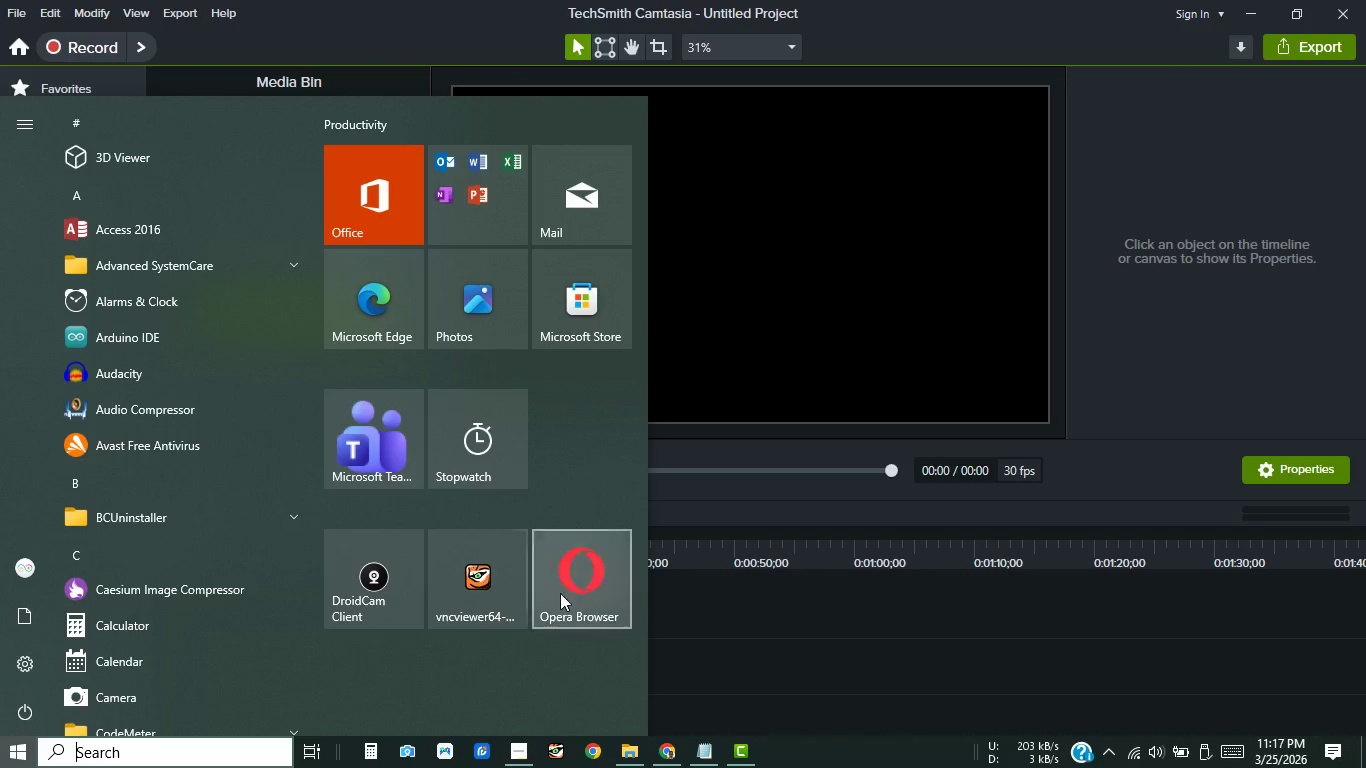 
left_click([510, 764])
 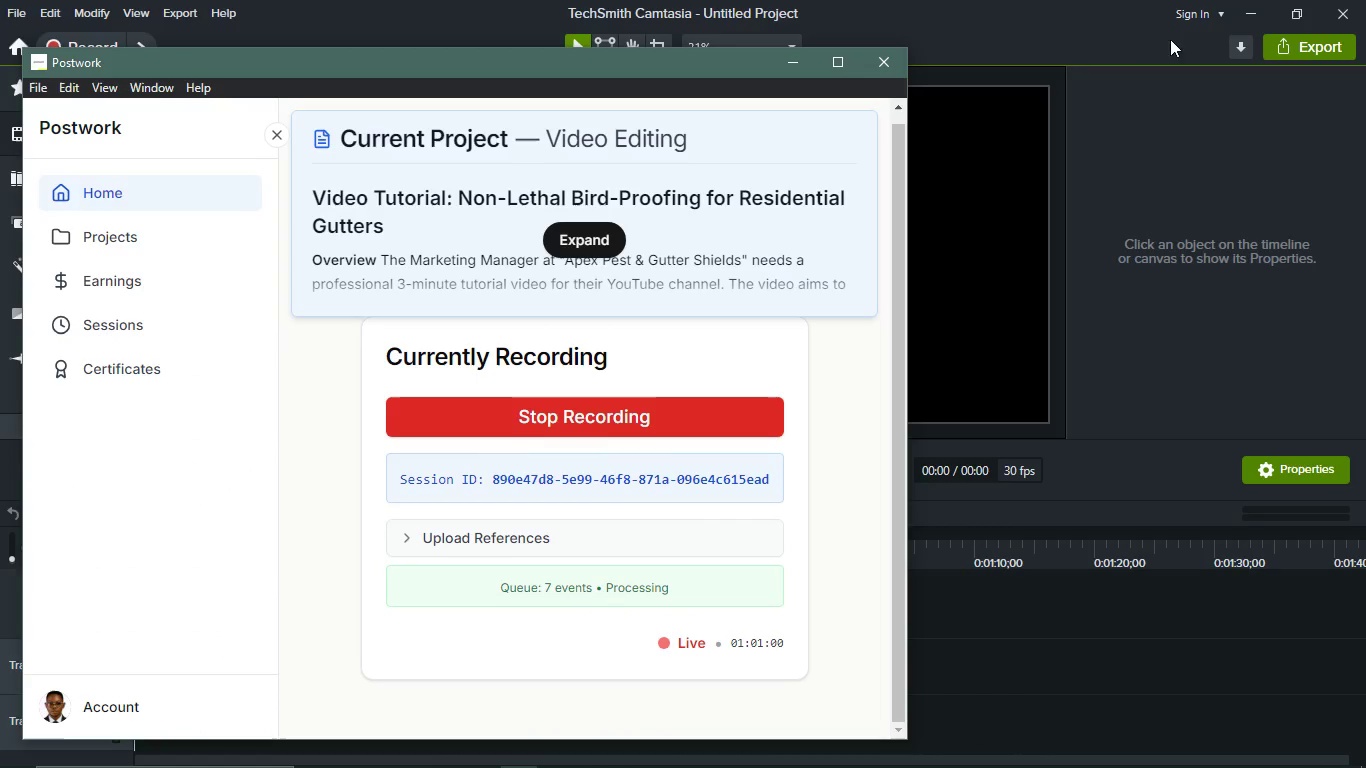 
left_click([1266, 3])